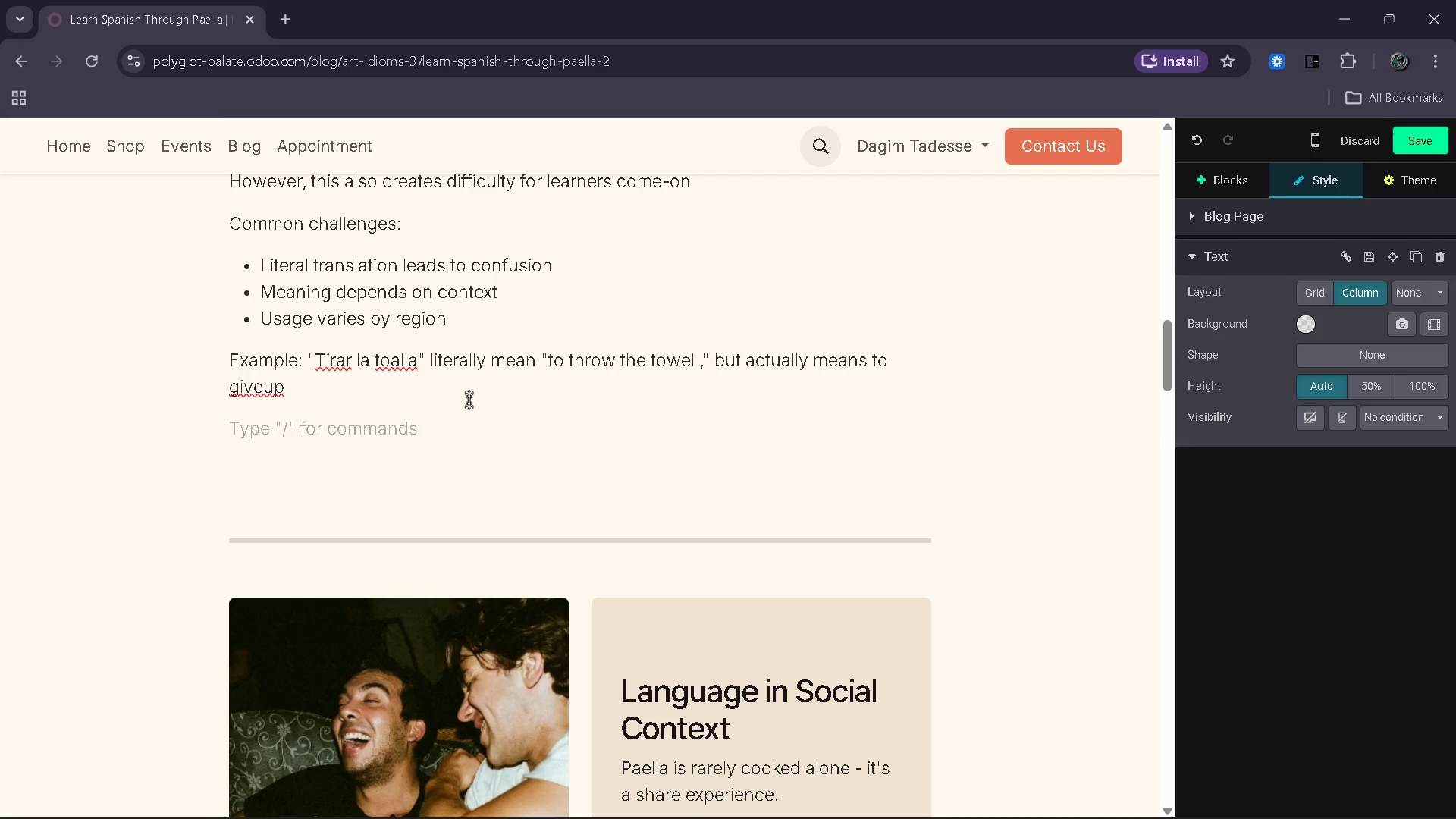 
type(With )
key(Backspace)
type(out understanding the culture)
 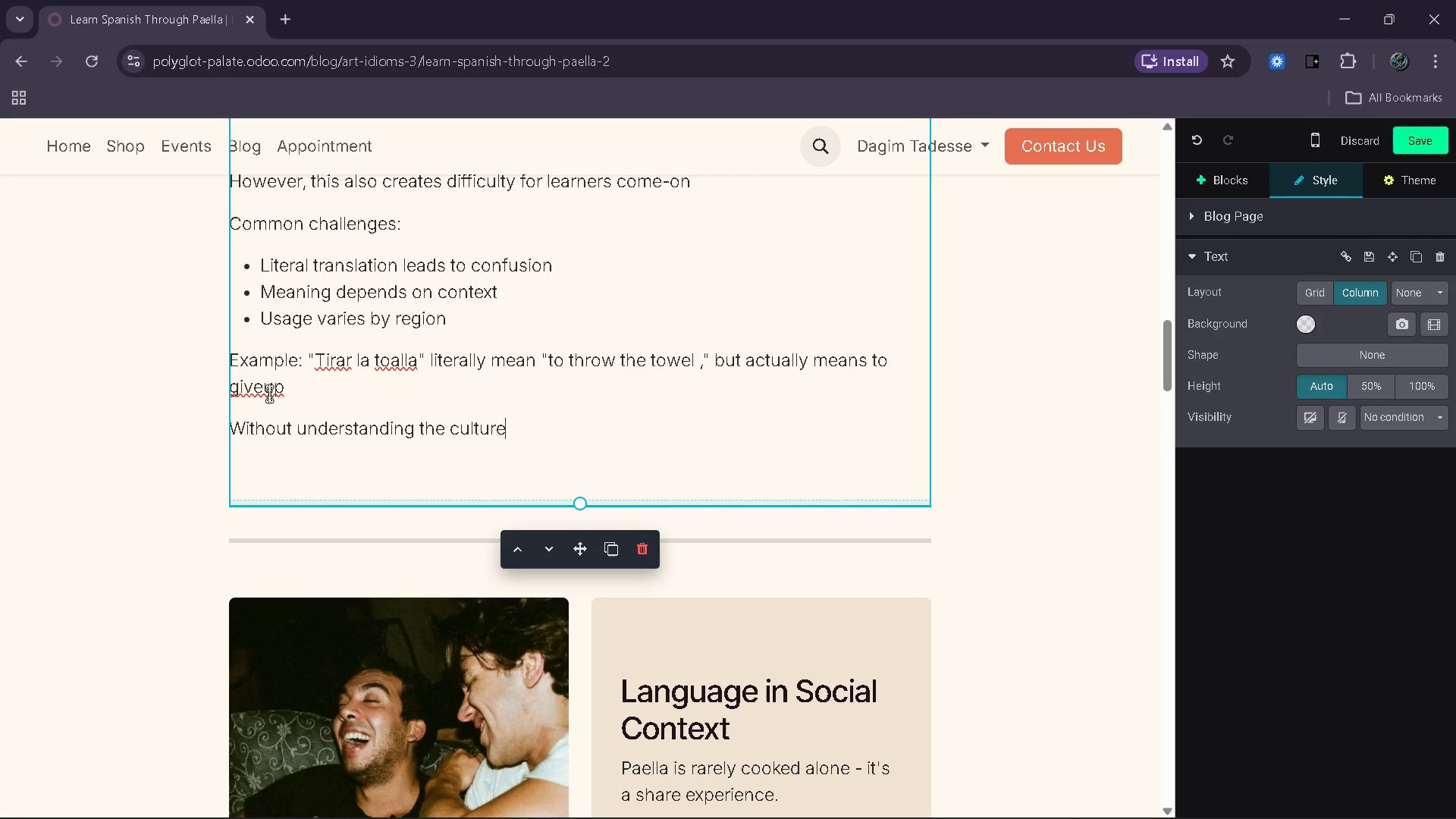 
wait(6.28)
 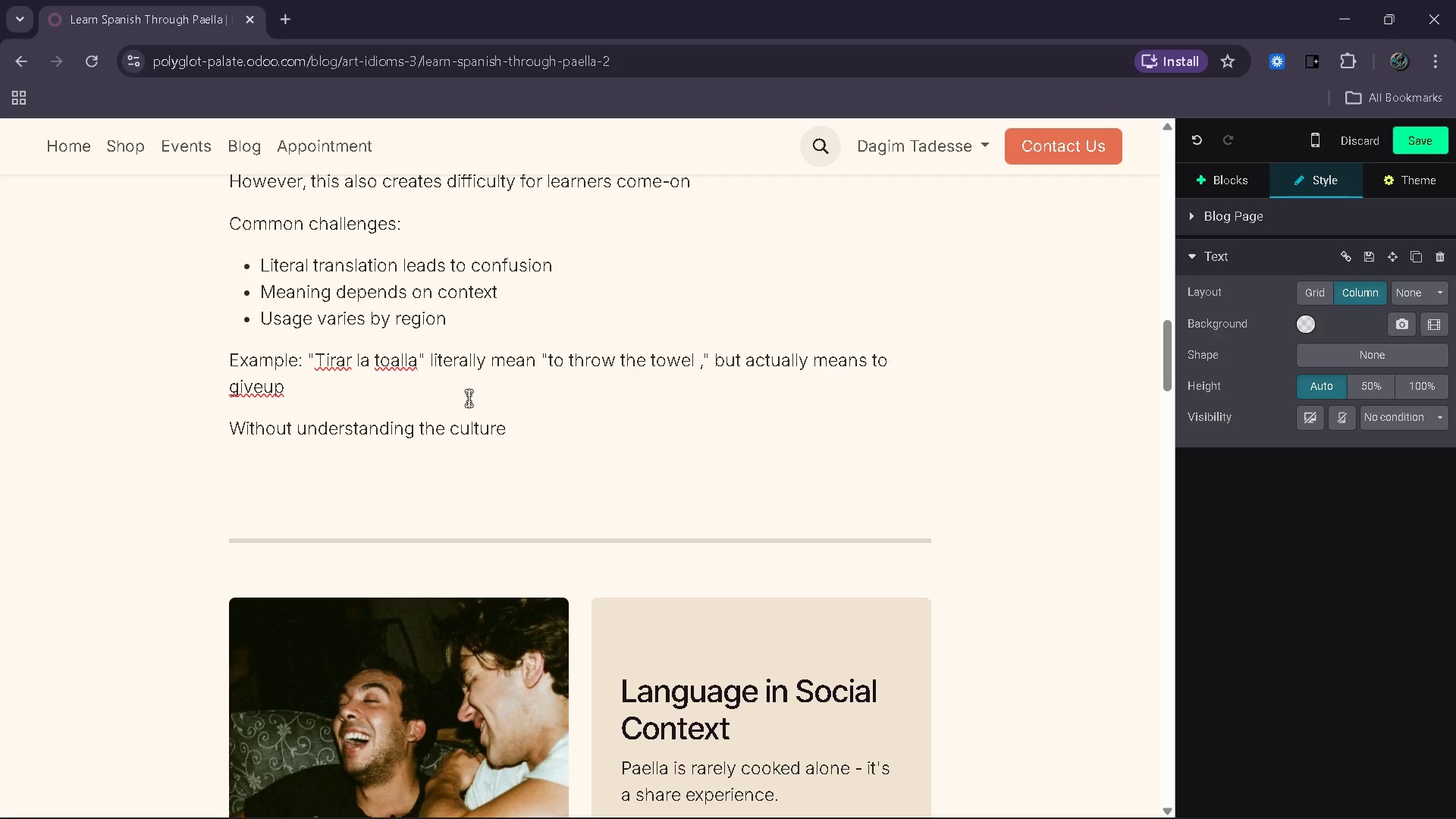 
key(Minus)
 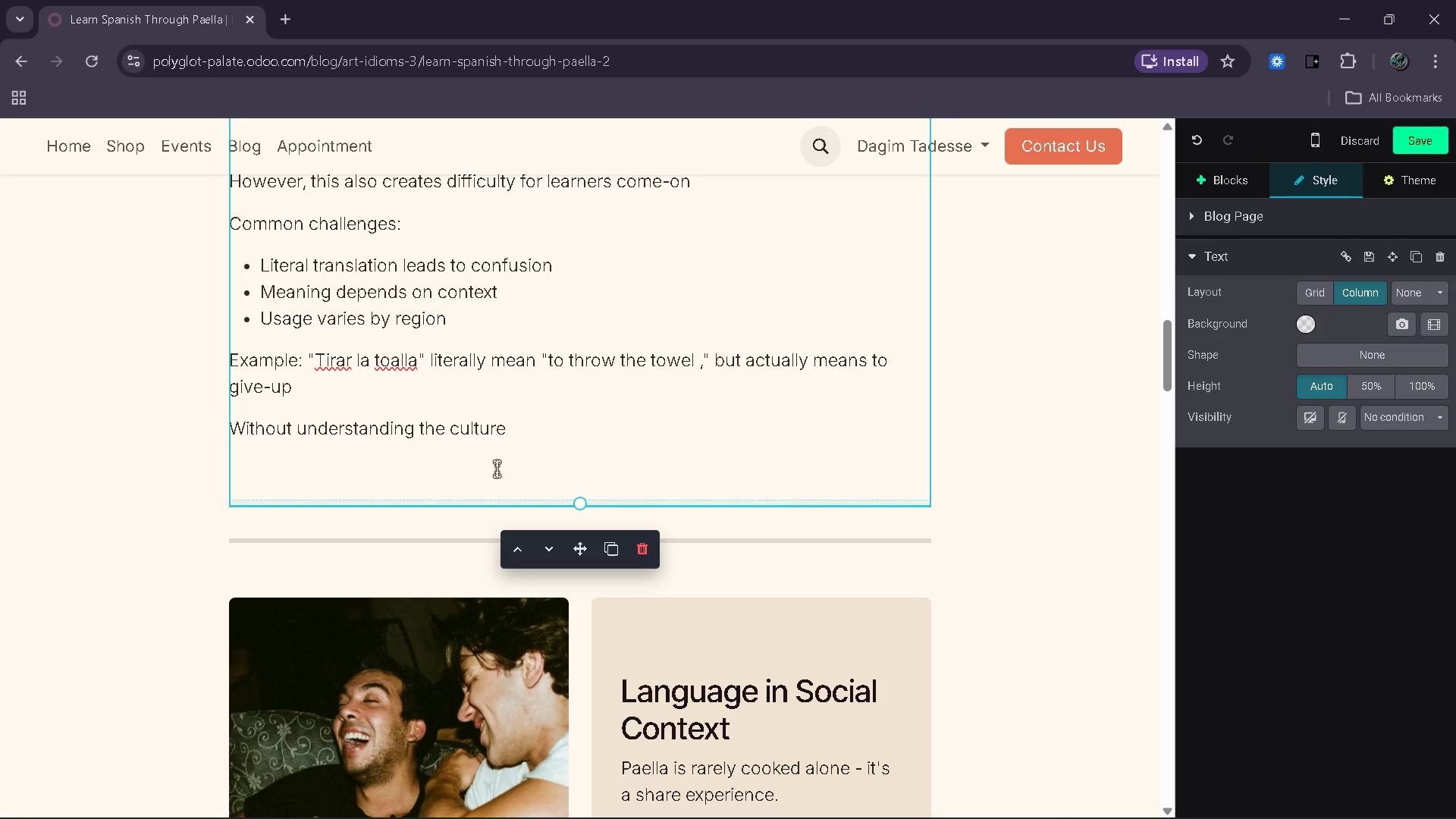 
left_click([558, 423])
 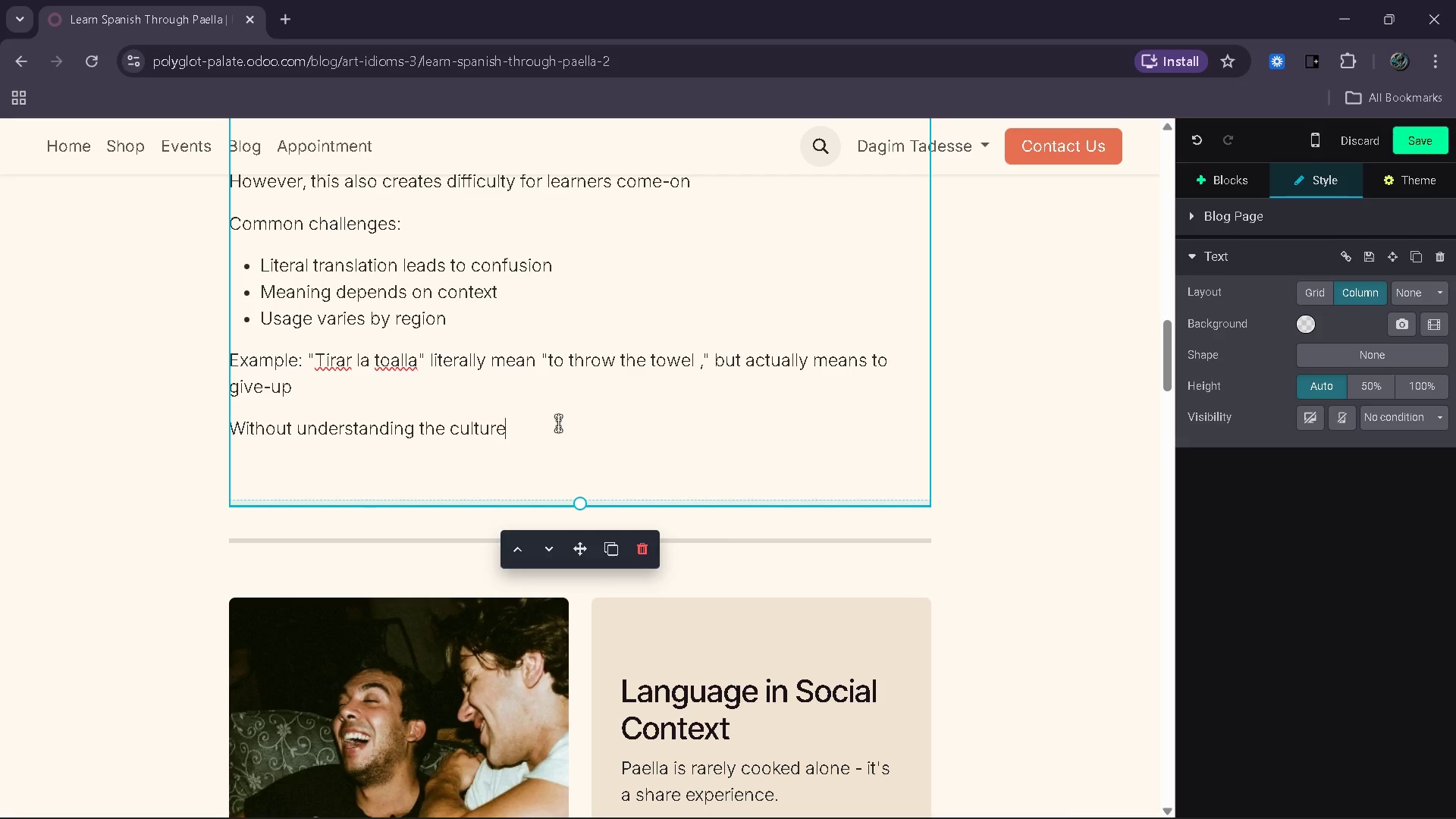 
wait(8.5)
 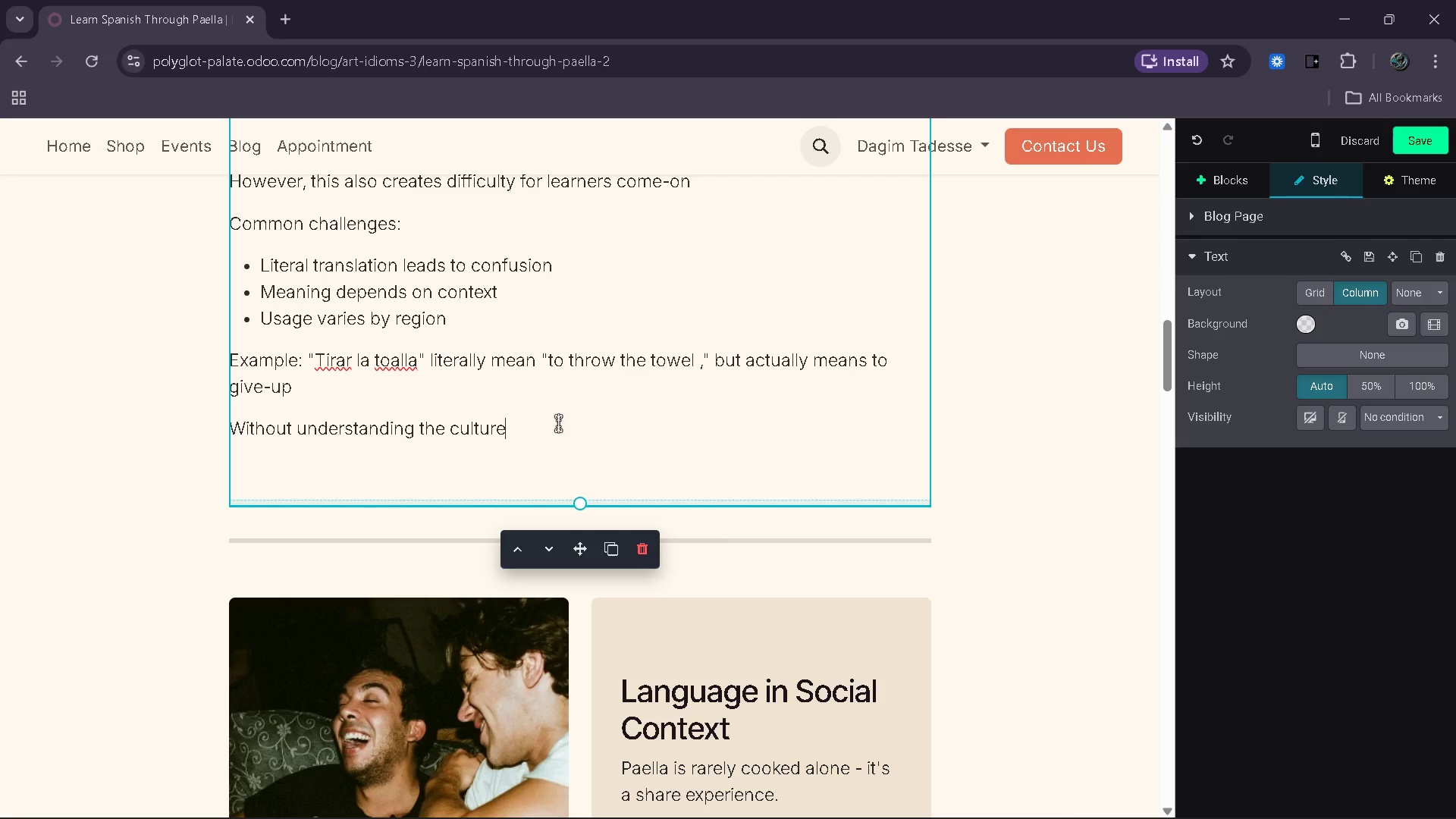 
type( content)
 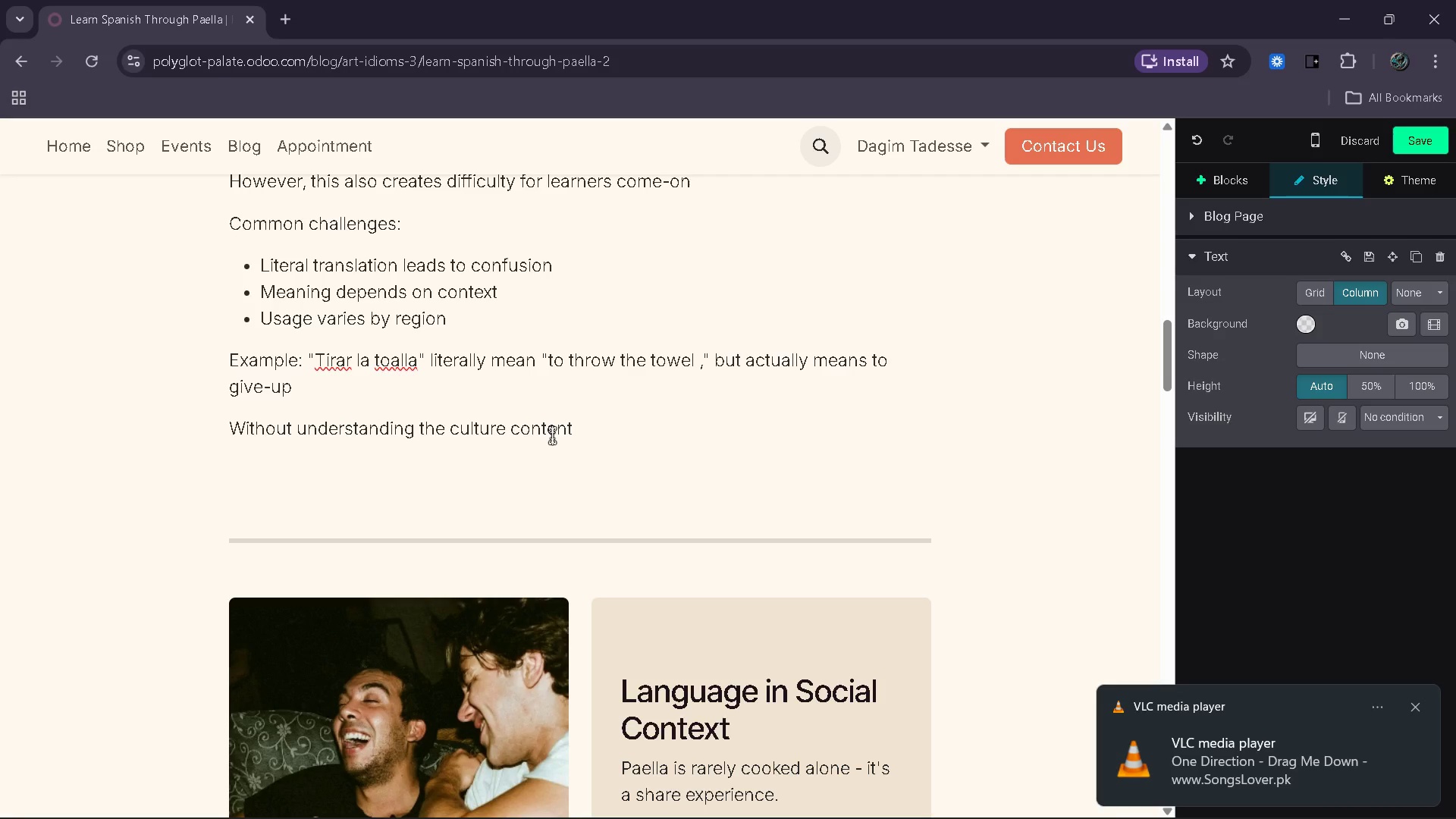 
wait(10.95)
 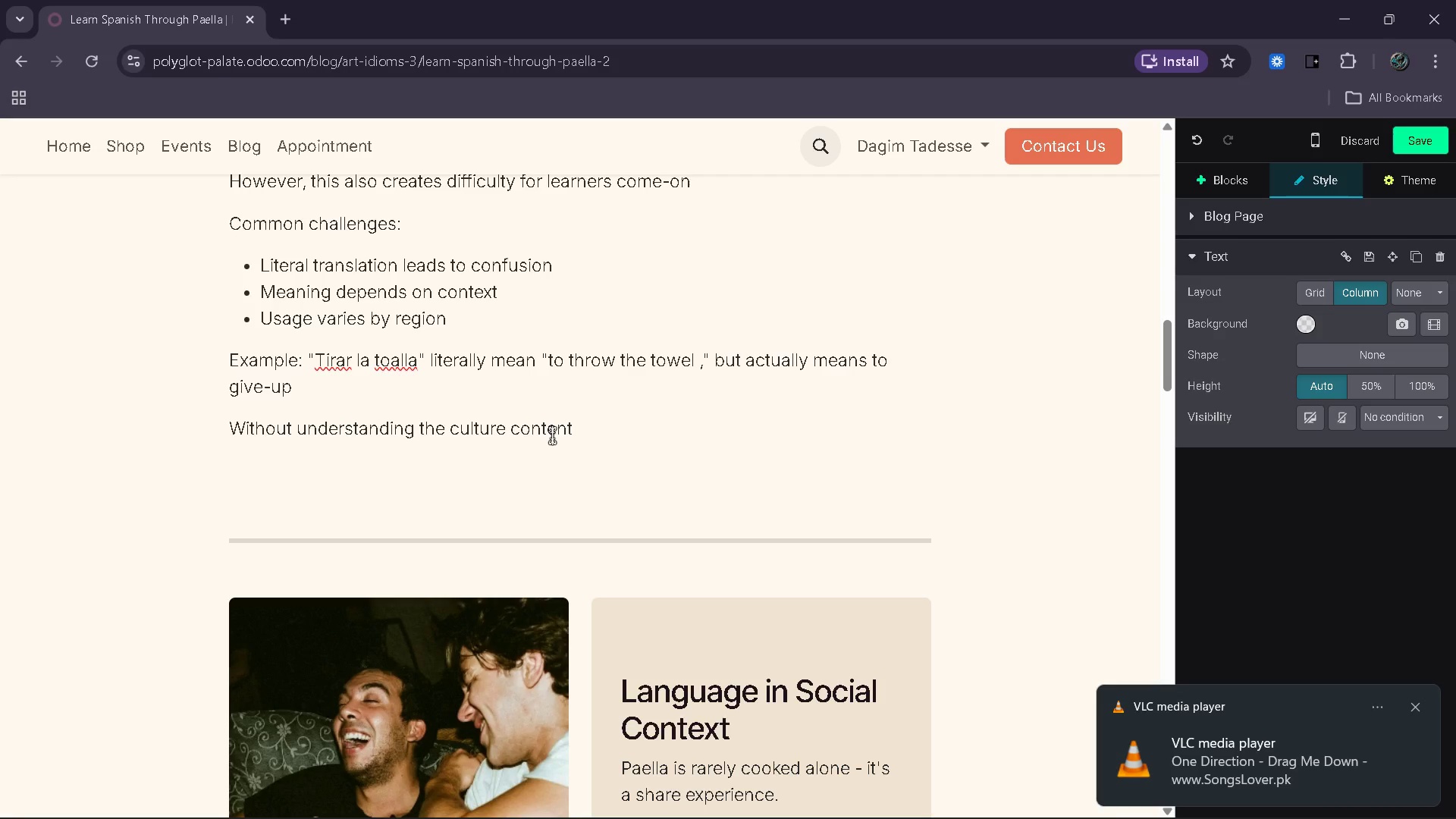 
left_click([588, 431])
 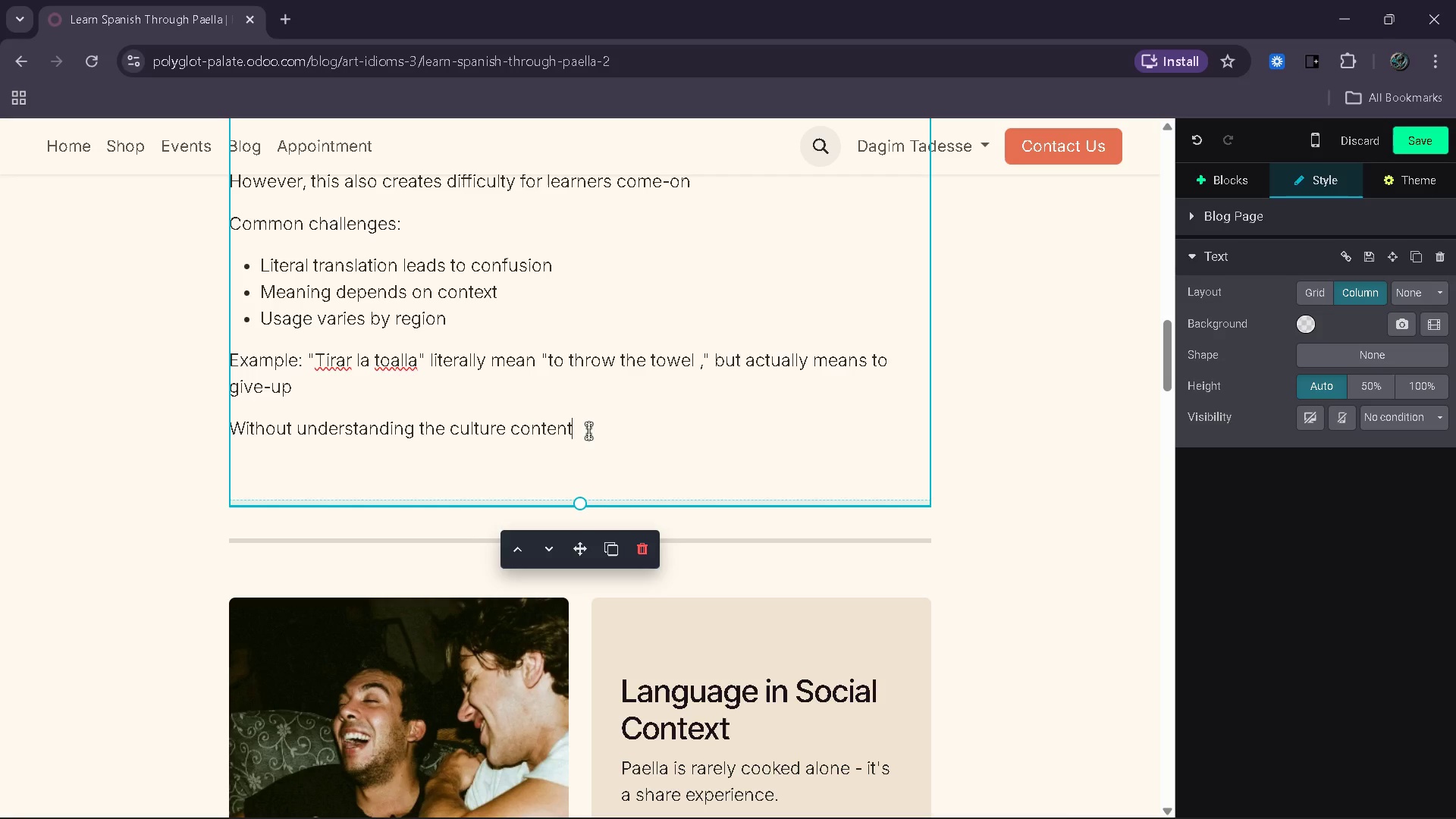 
key(Space)
 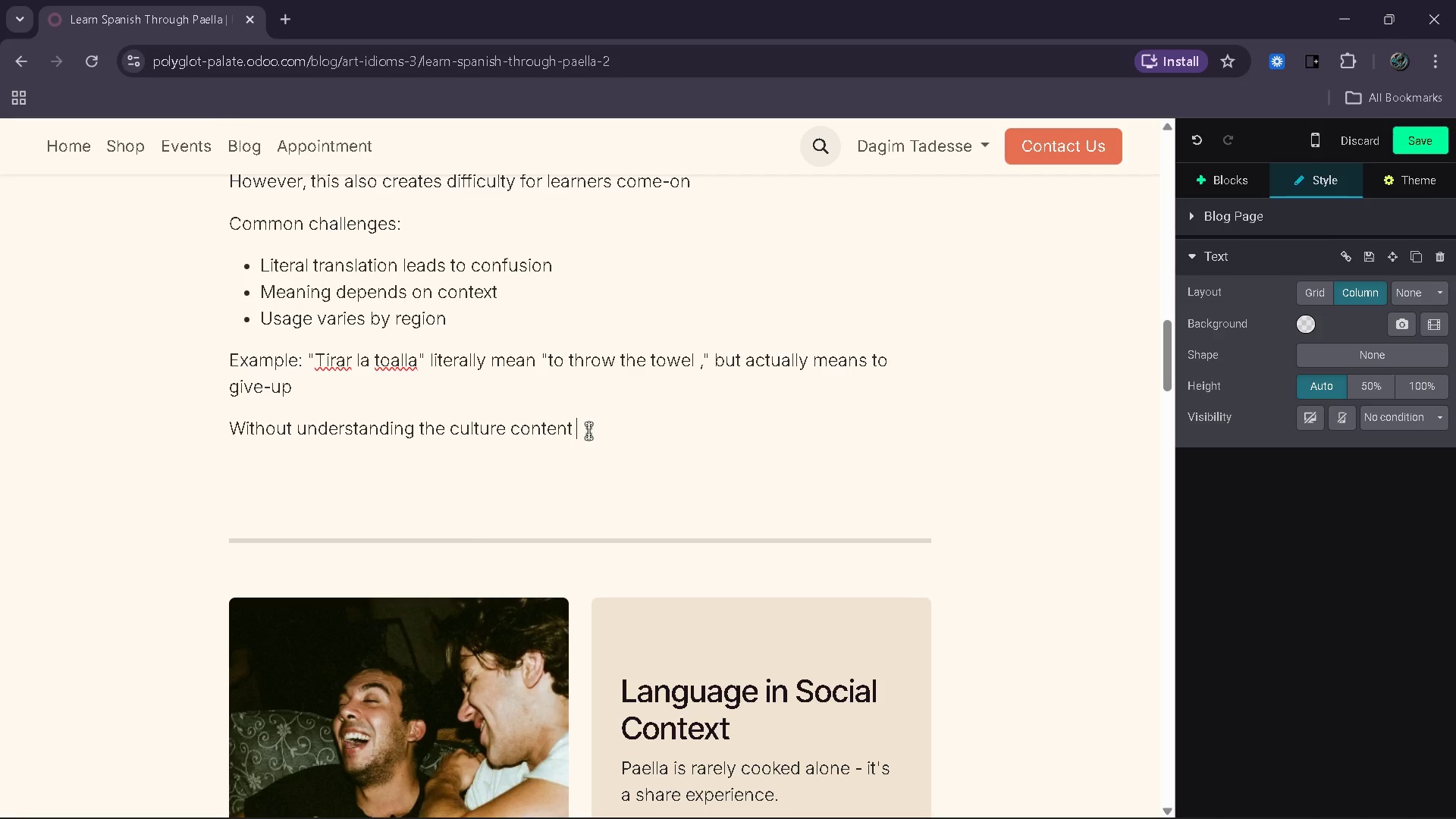 
key(ArrowLeft)
 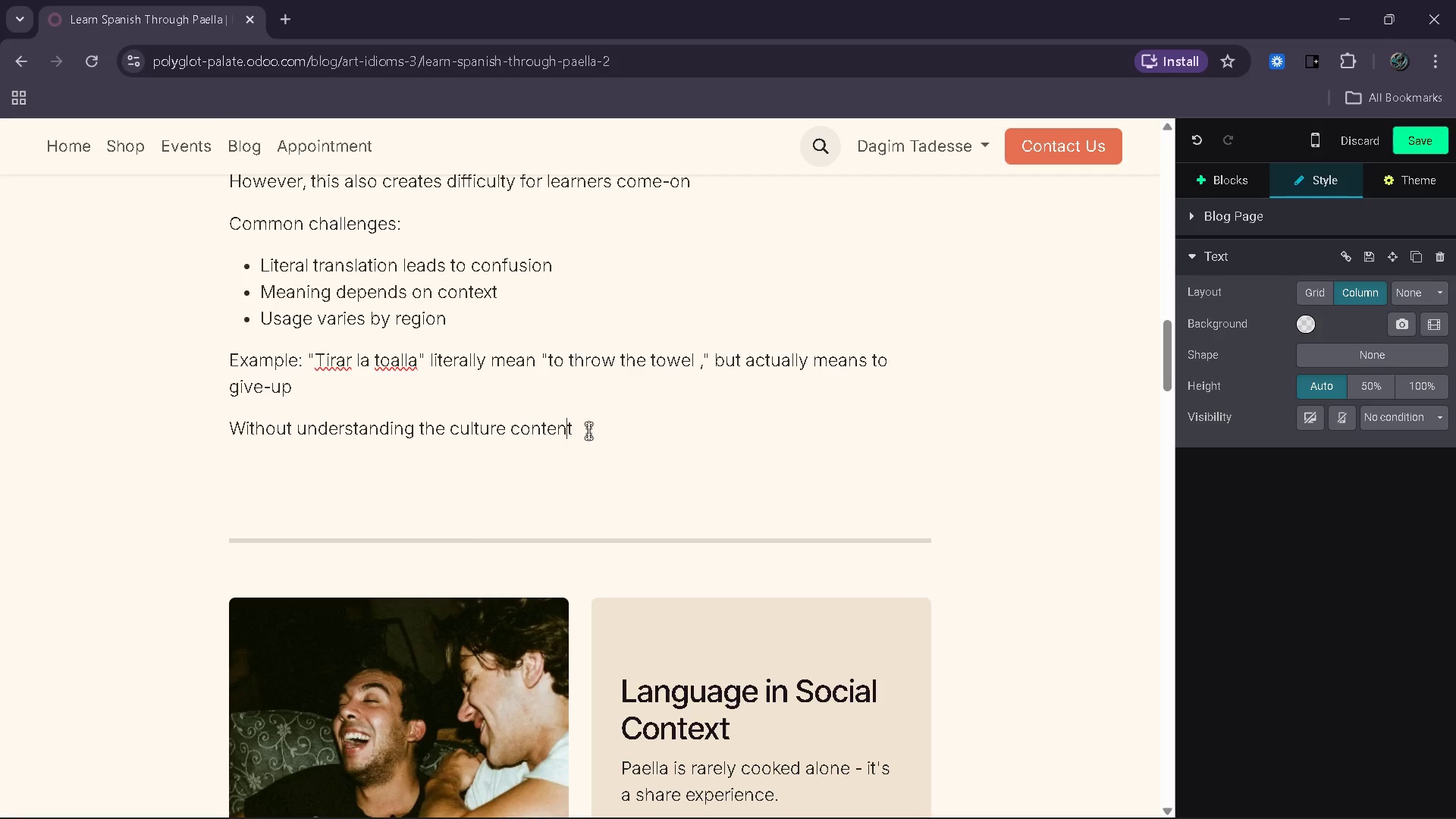 
key(ArrowLeft)
 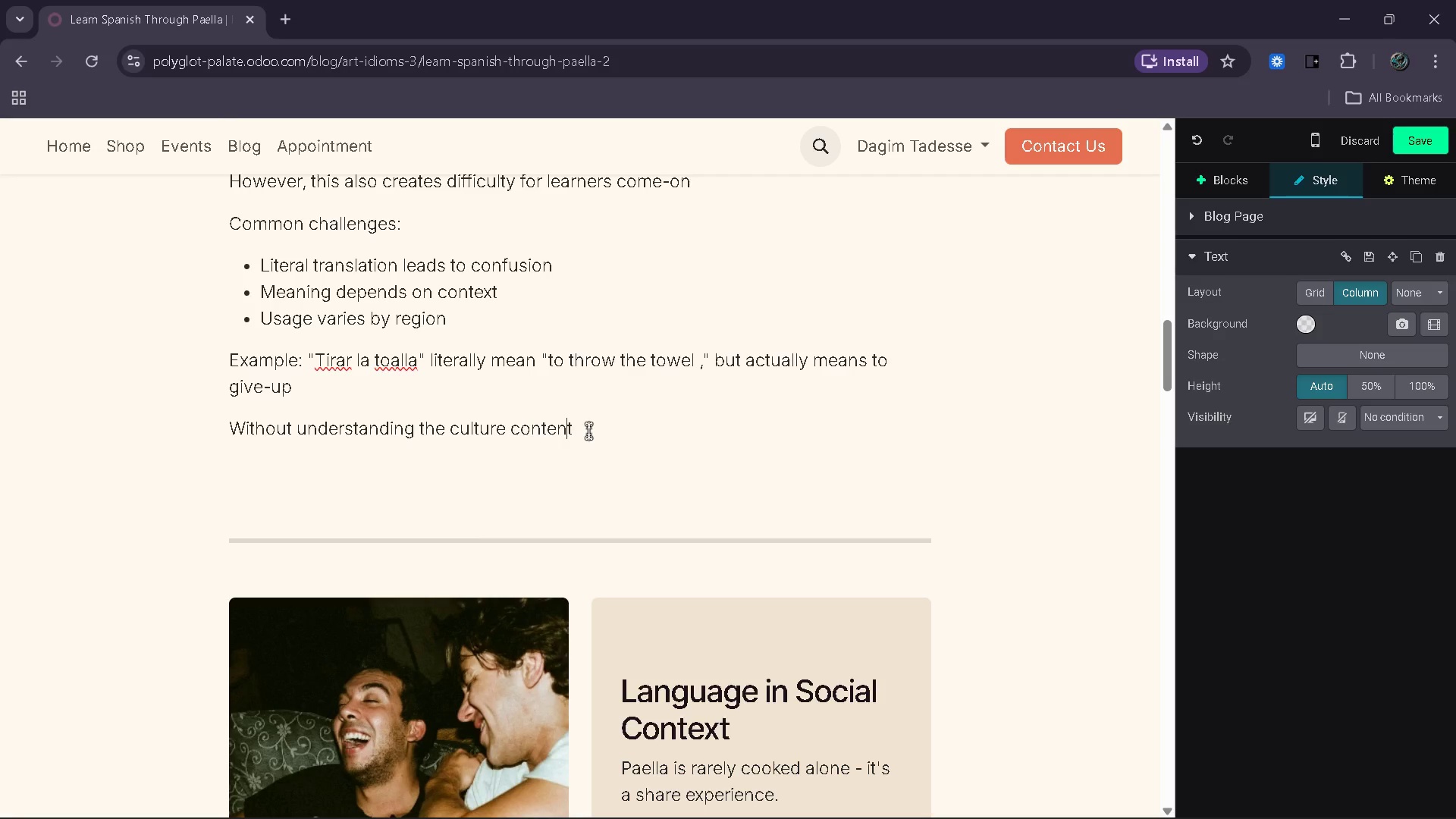 
key(Backspace)
 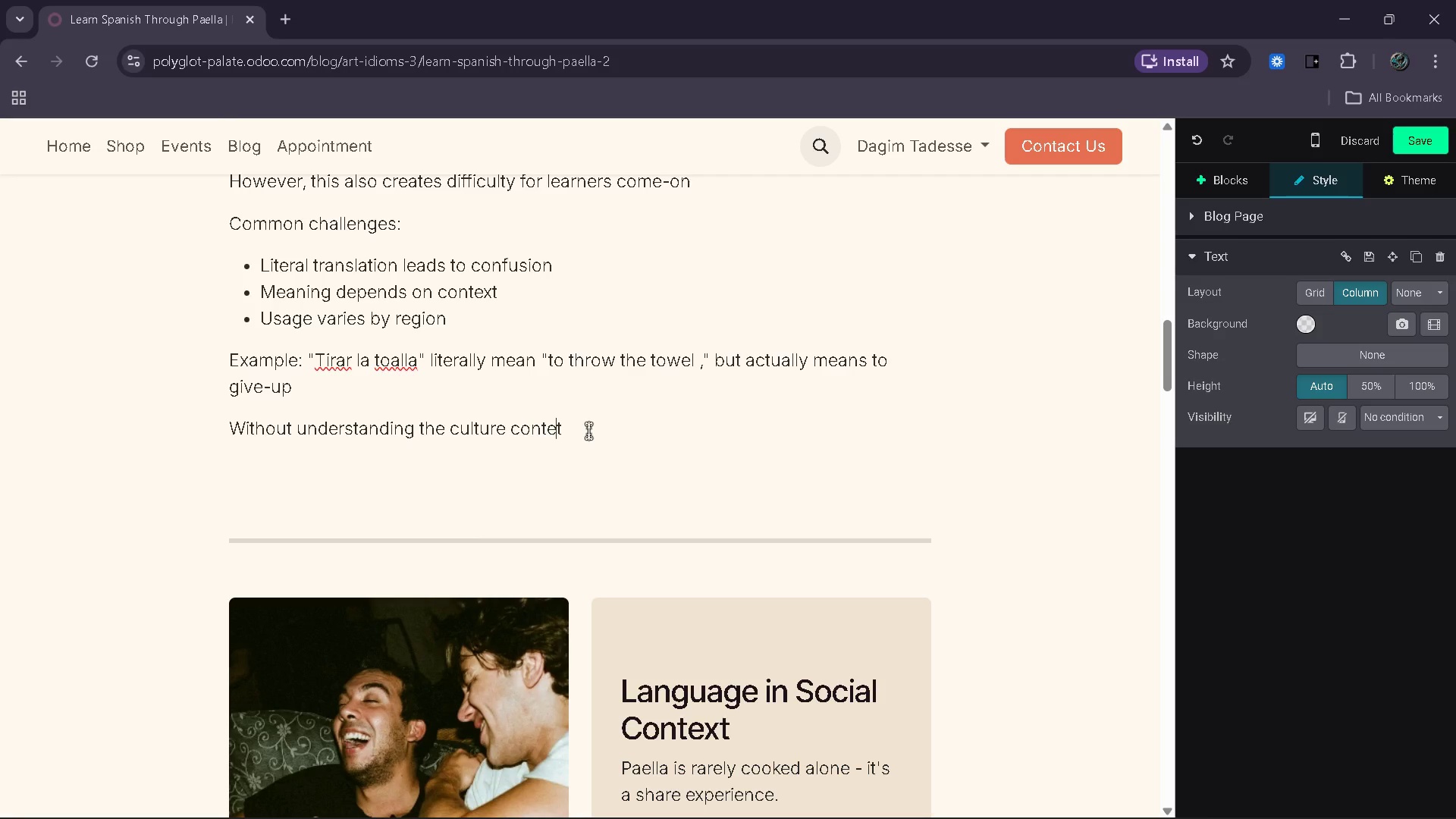 
key(X)
 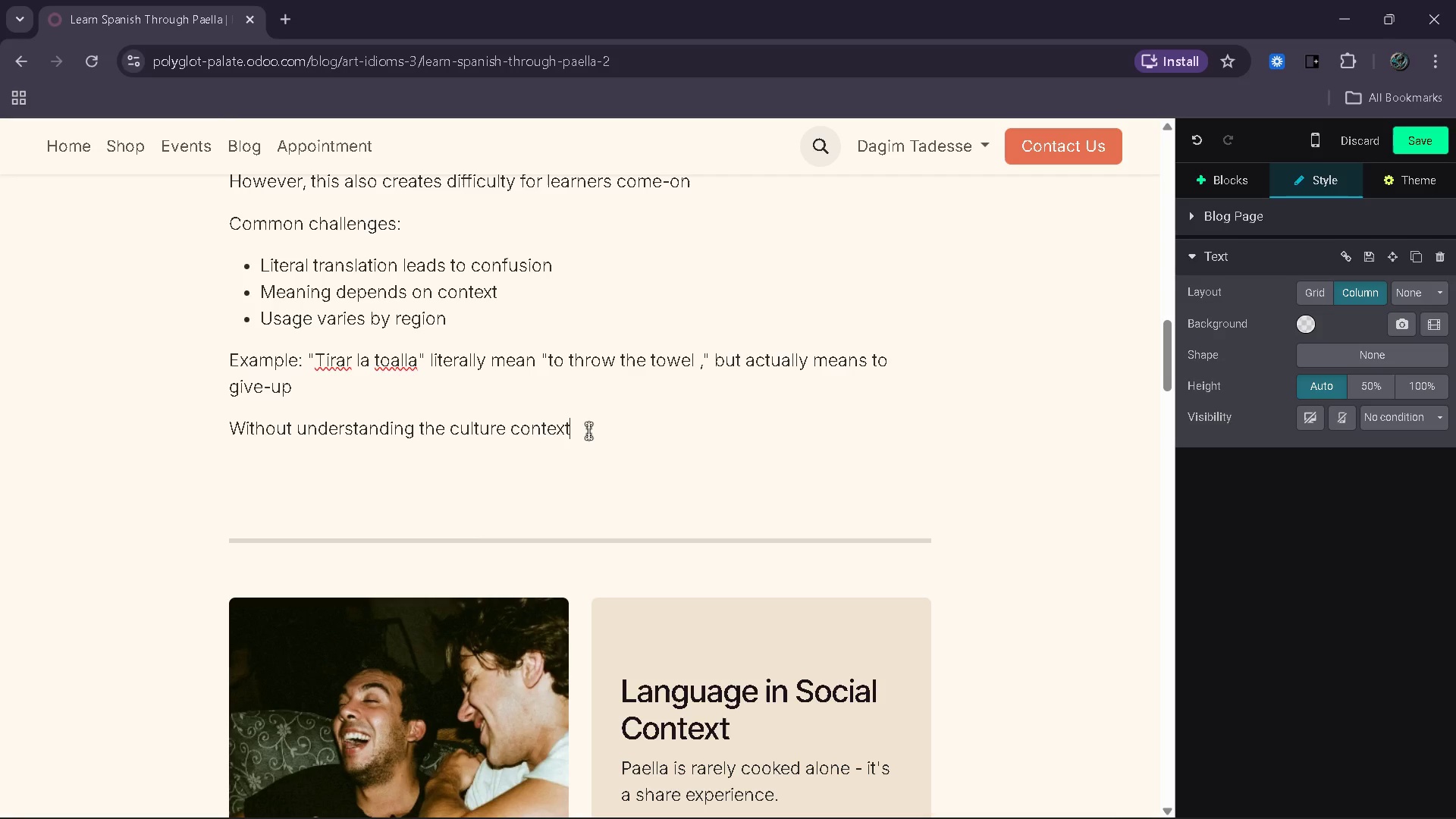 
key(ArrowRight)
 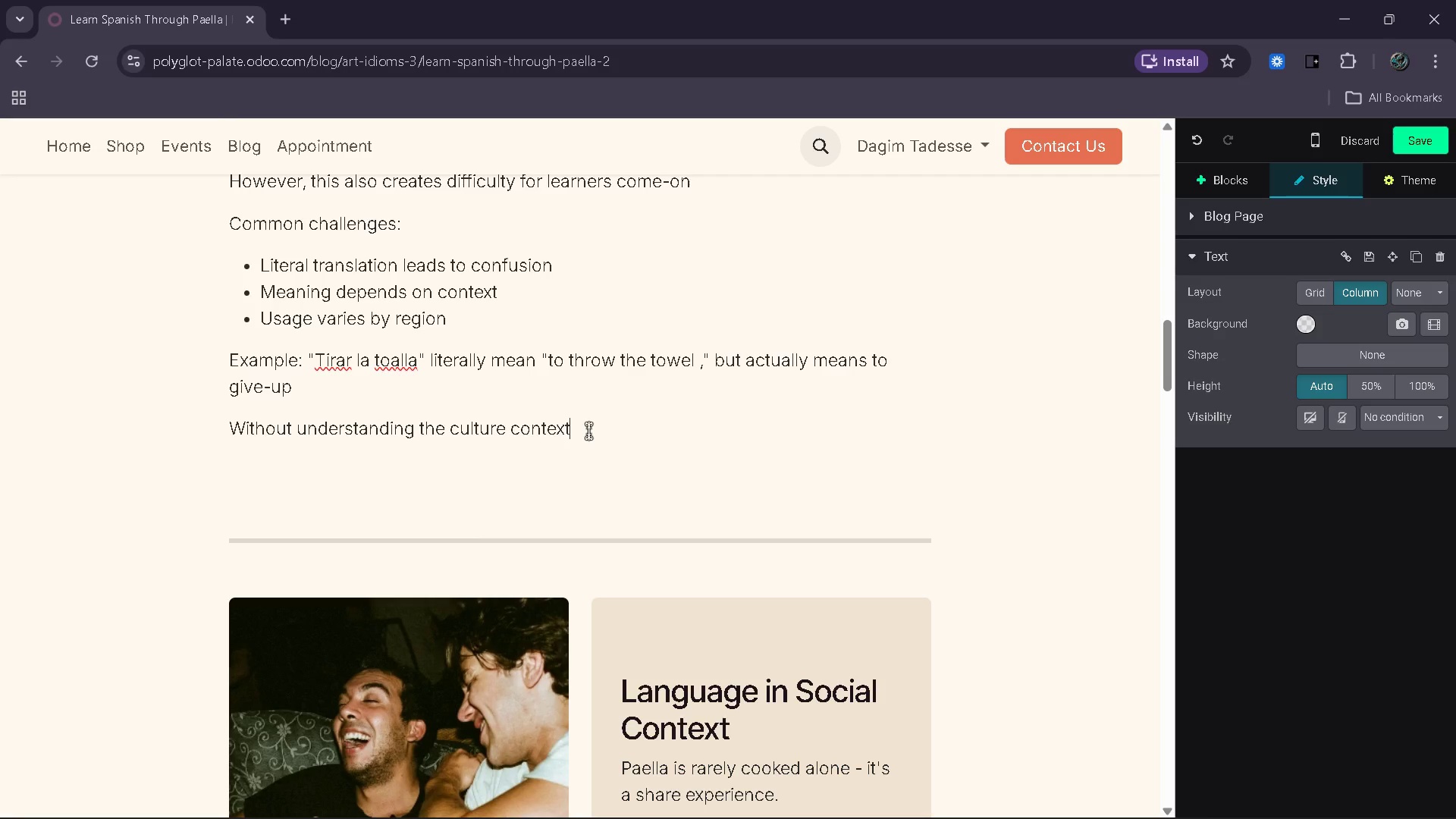 
key(ArrowRight)
 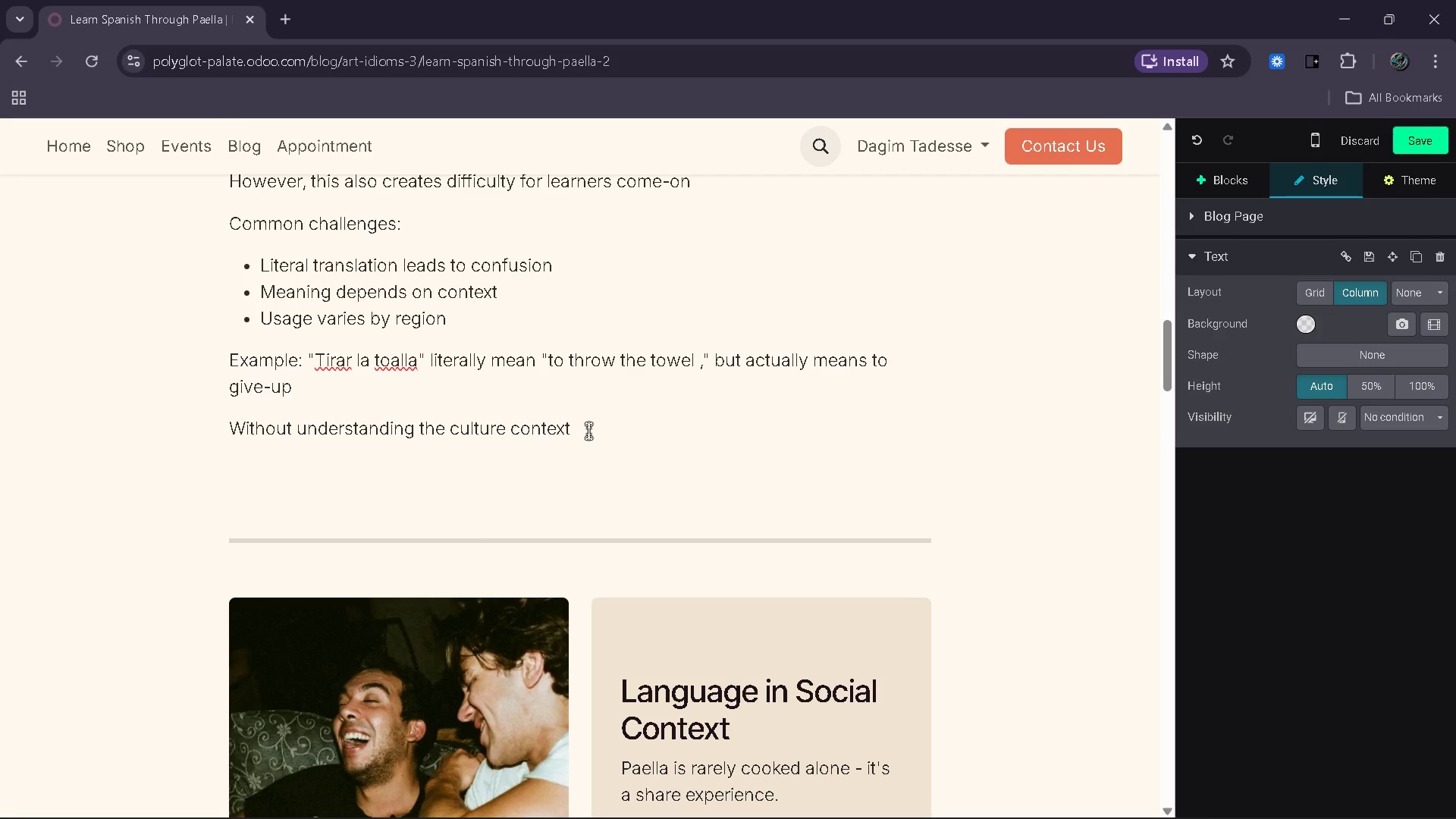 
key(Backspace)
type(, leRNERA )
key(Backspace)
type(S )
key(Backspace)
key(Backspace)
key(Backspace)
key(Backspace)
key(Backspace)
 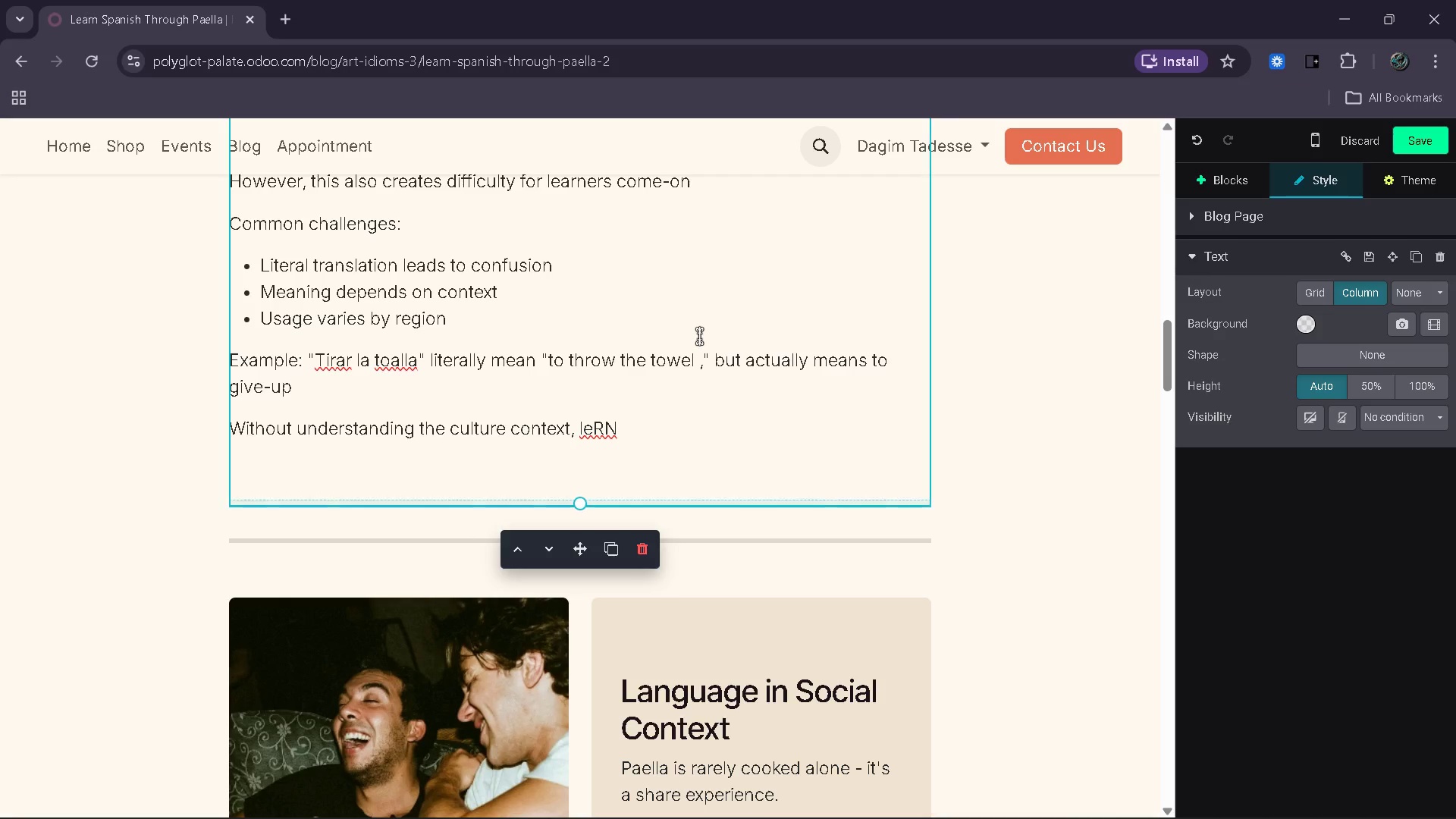 
key(Backspace)
key(Backspace)
type(r)
key(Backspace)
type(arners may misunderstanding s)
key(Backspace)
type(the phrace)
 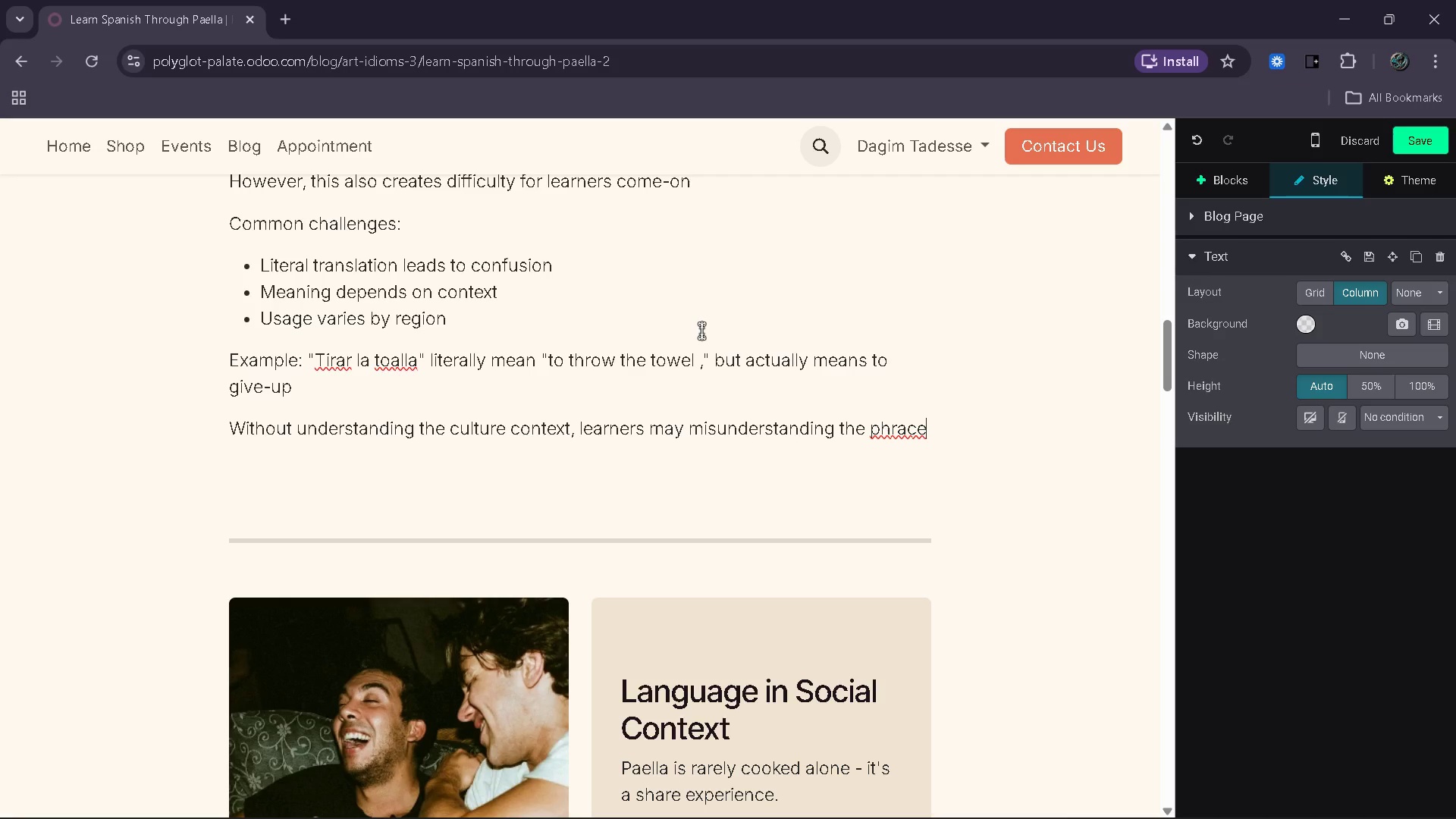 
wait(6.03)
 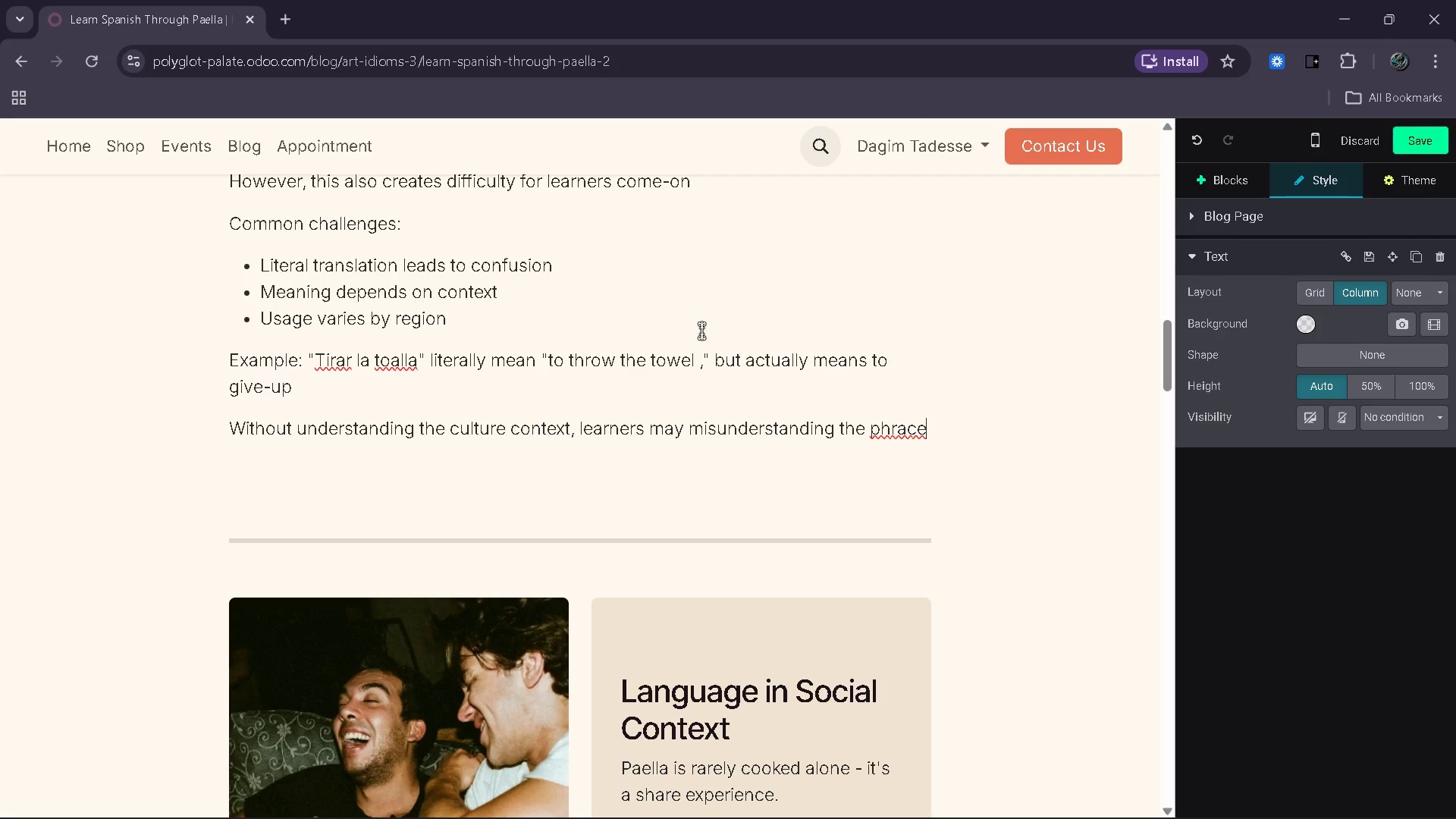 
key(Backspace)
key(Backspace)
type(se)
 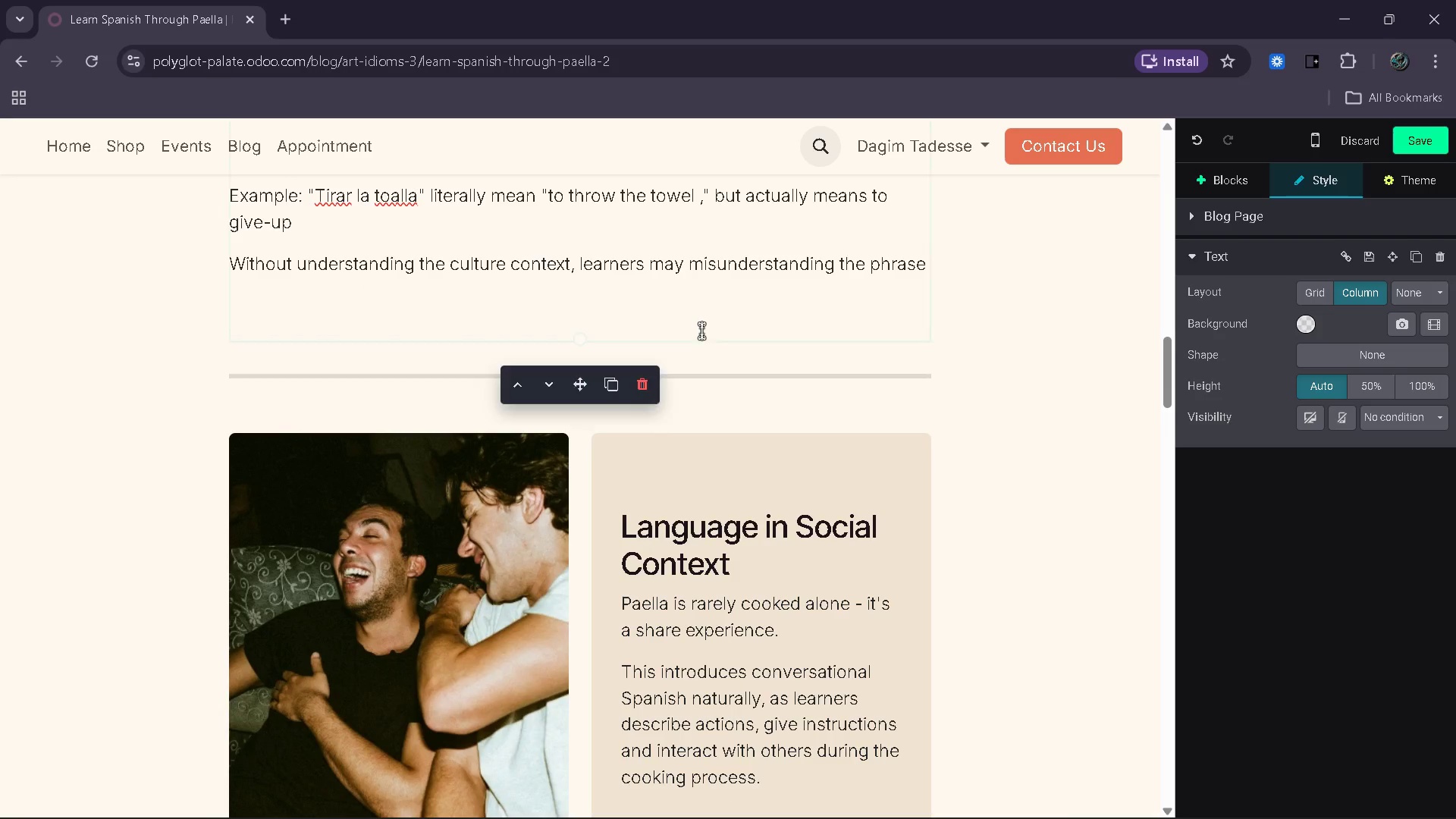 
wait(15.33)
 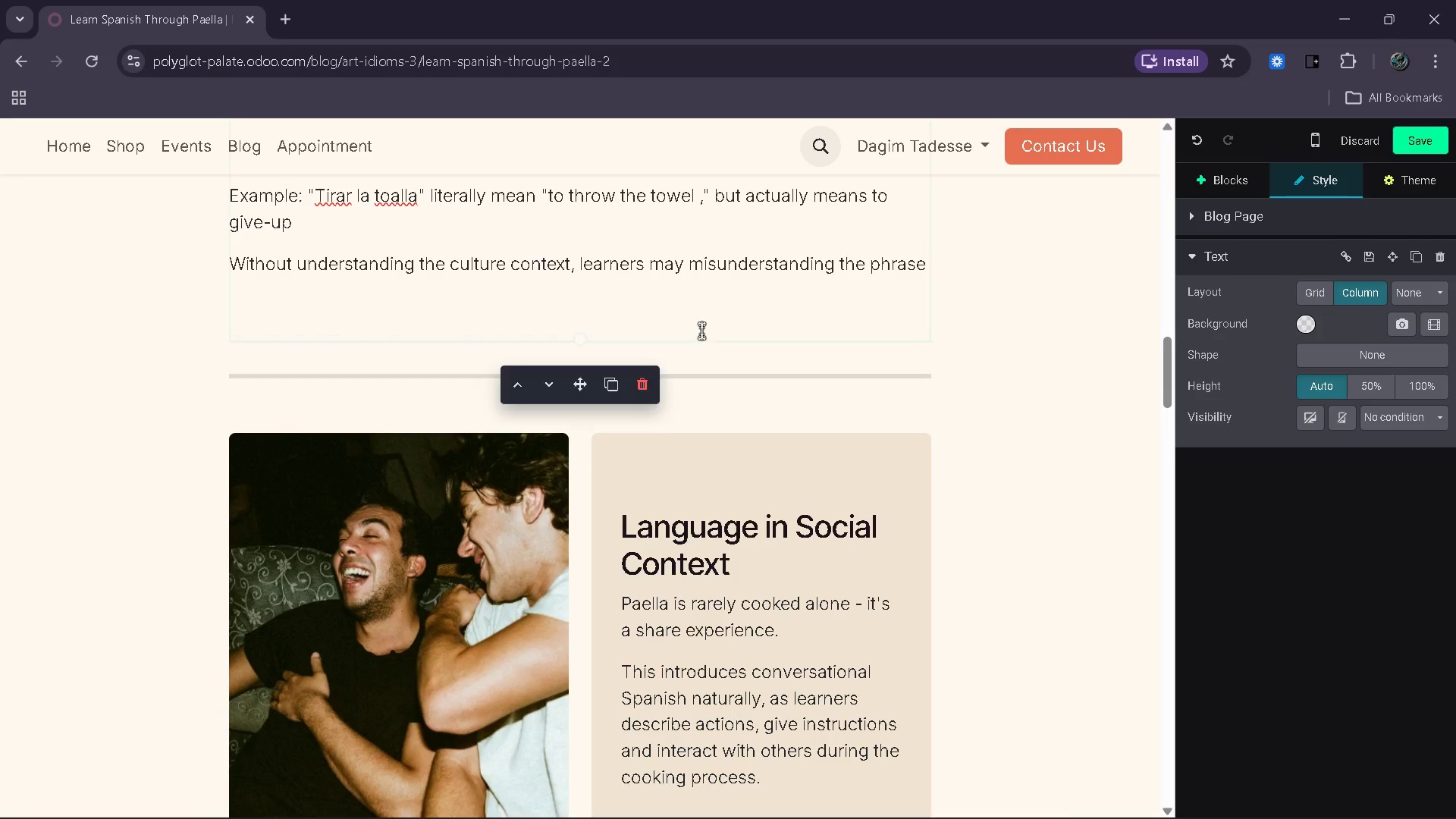 
left_click_drag(start_coordinate=[750, 280], to_coordinate=[620, 236])
 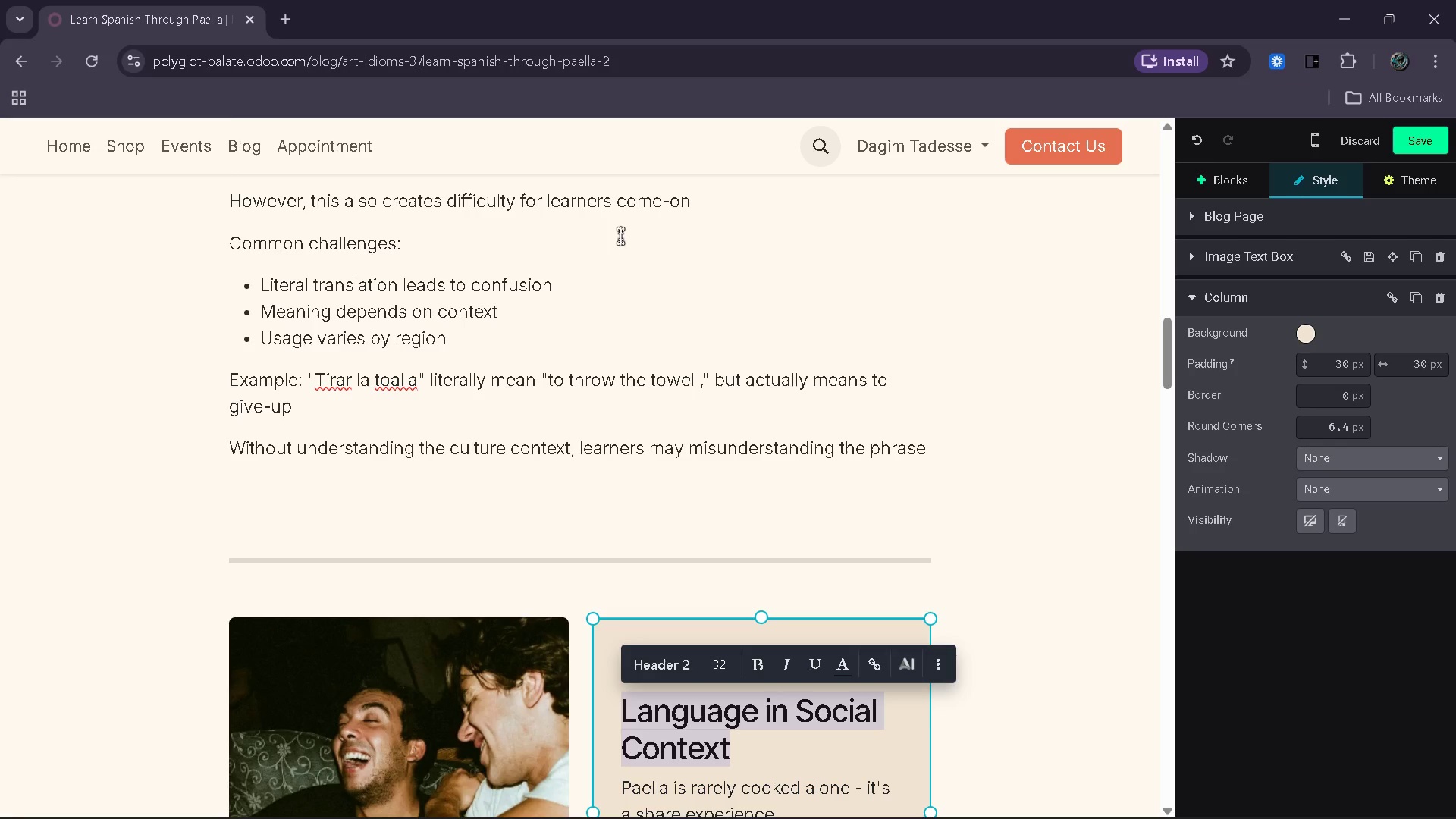 
wait(5.11)
 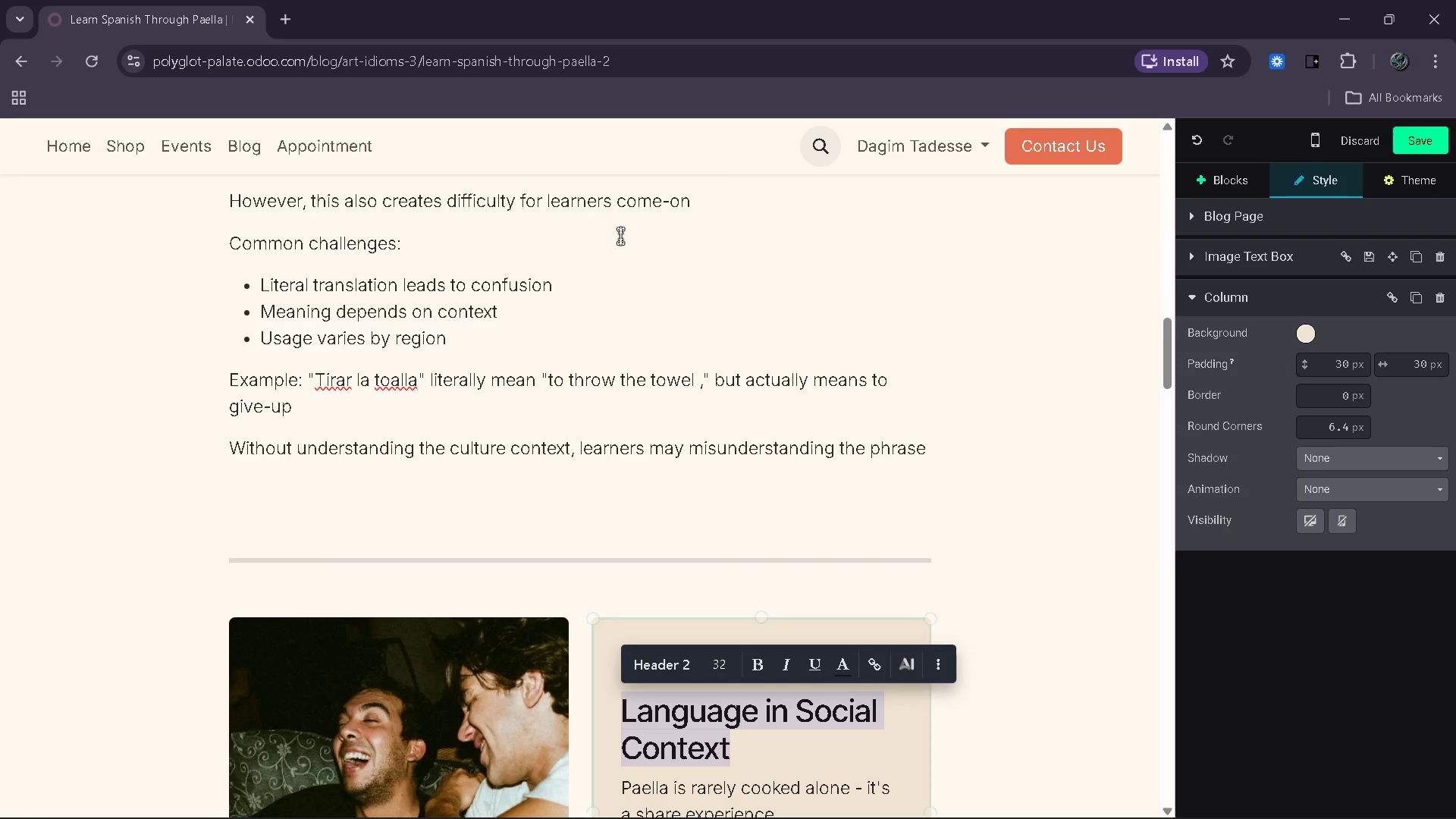 
left_click([921, 457])
 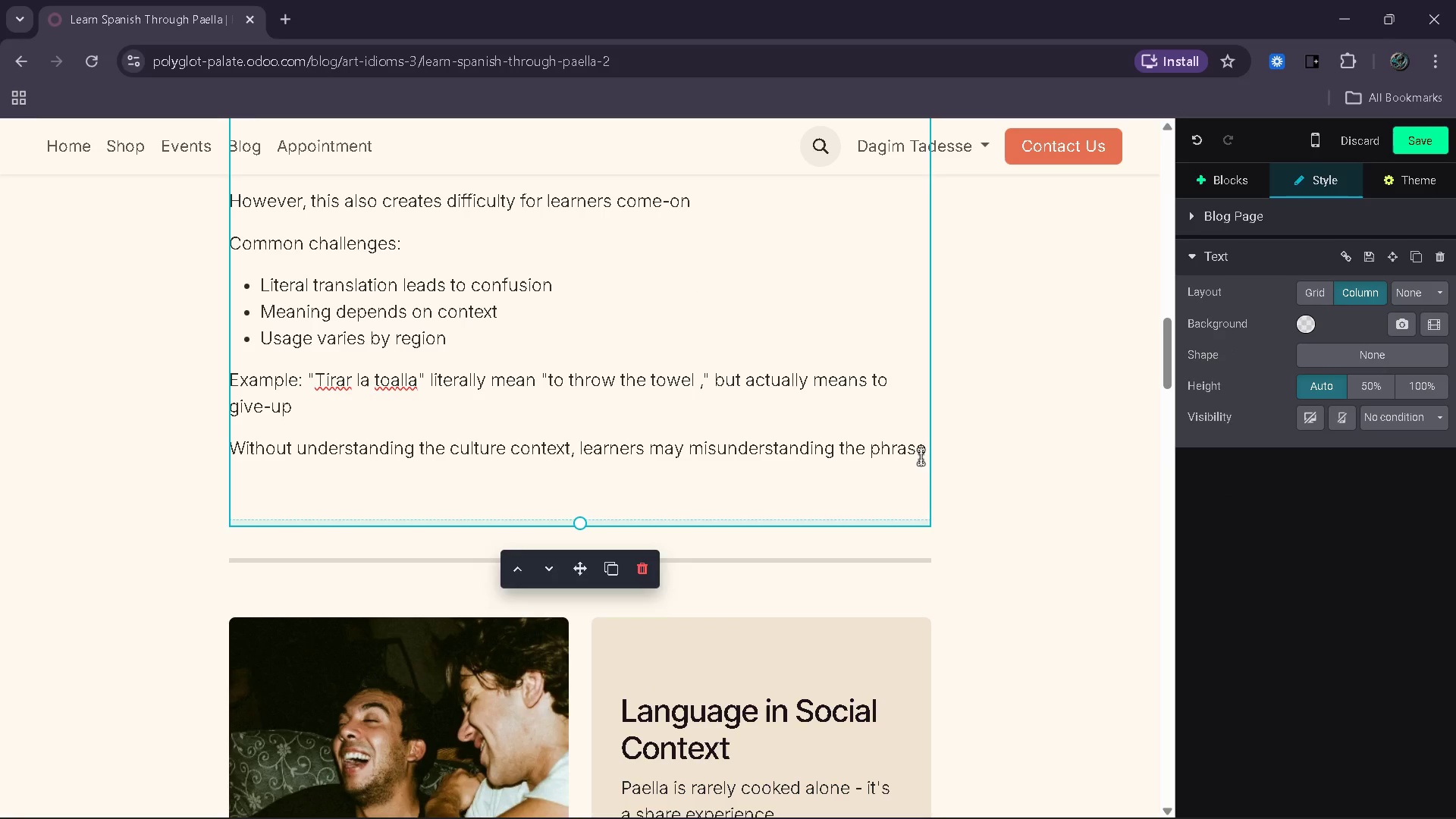 
key(ArrowRight)
 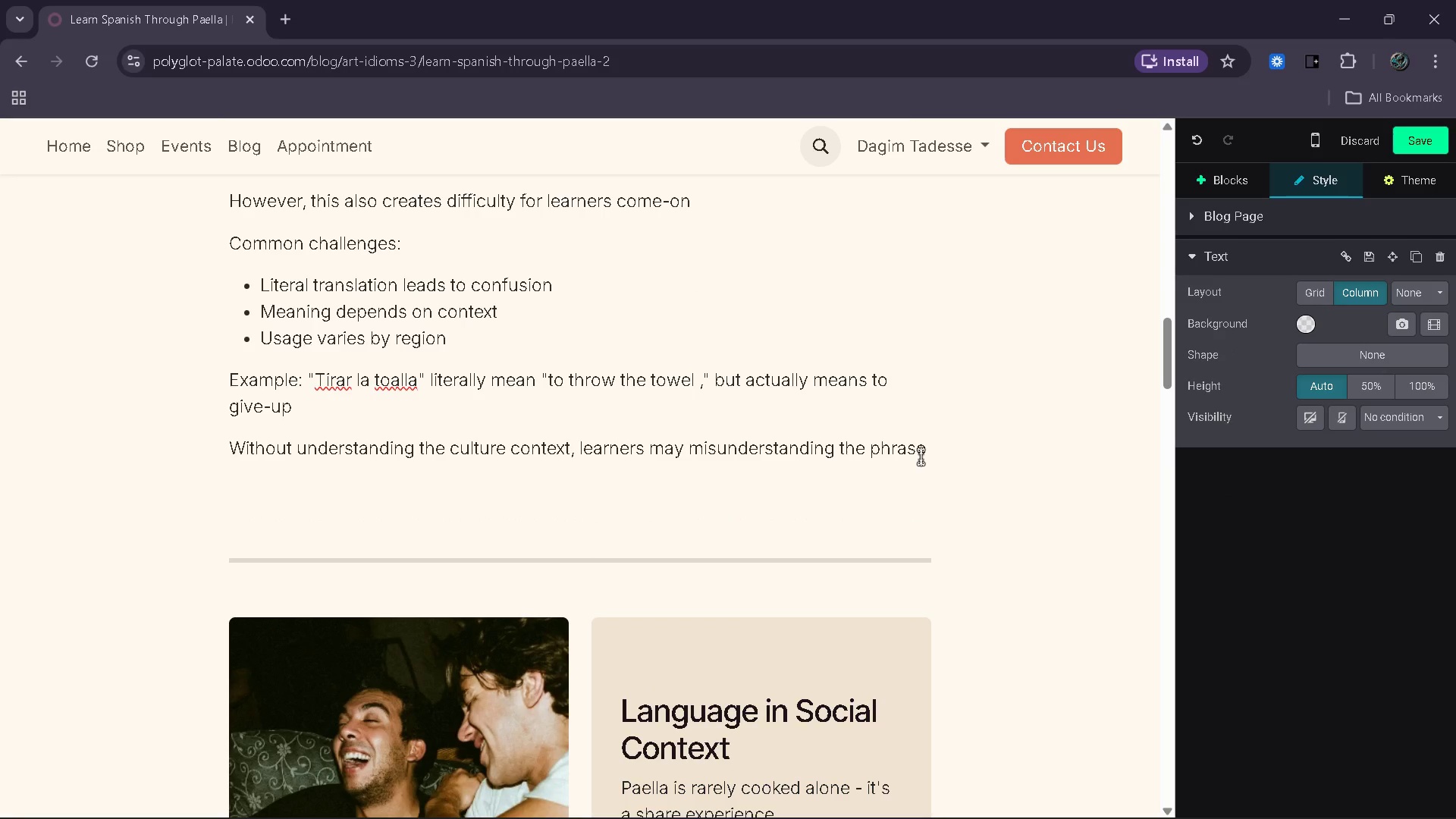 
key(Period)
 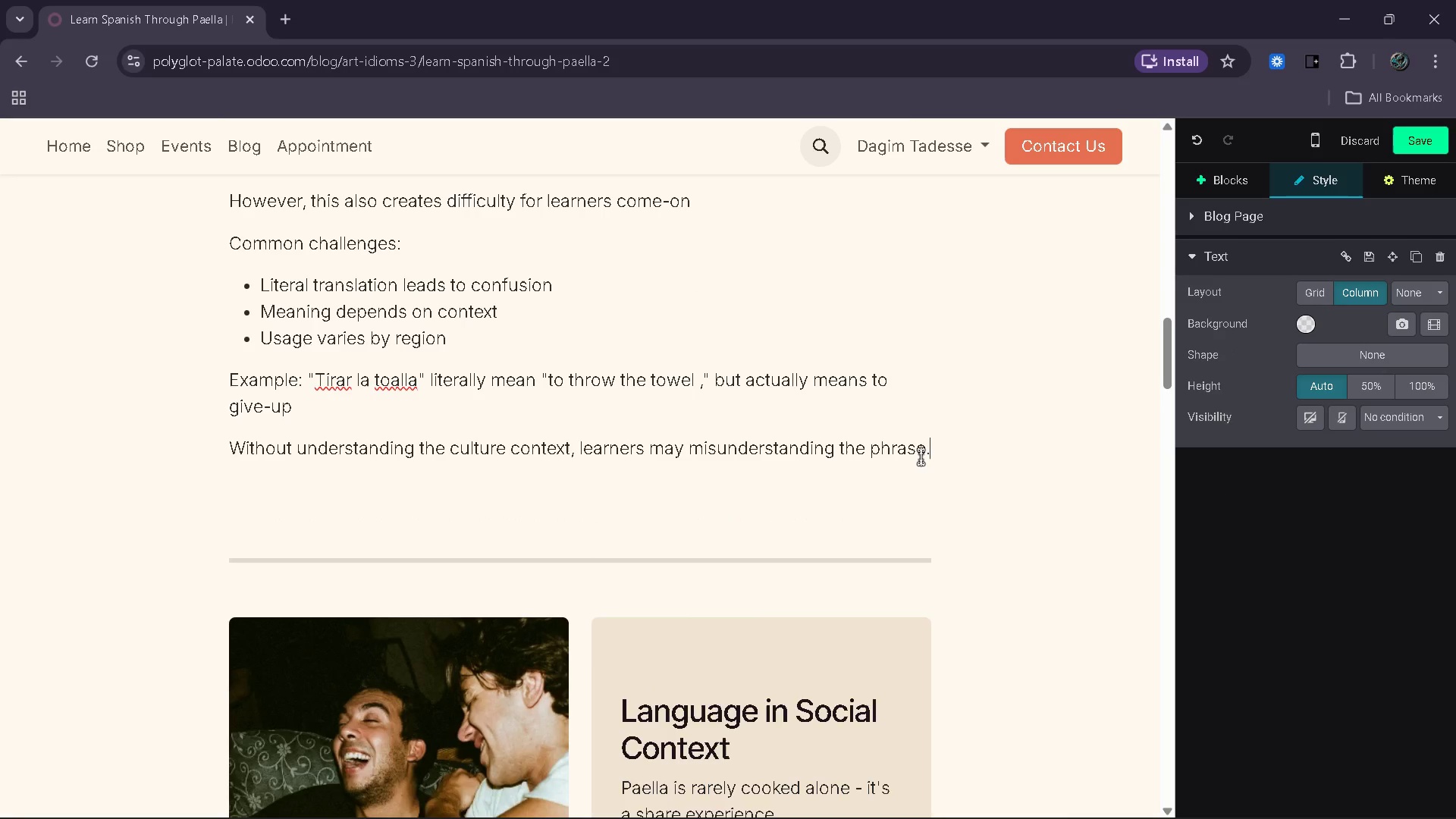 
key(Enter)
 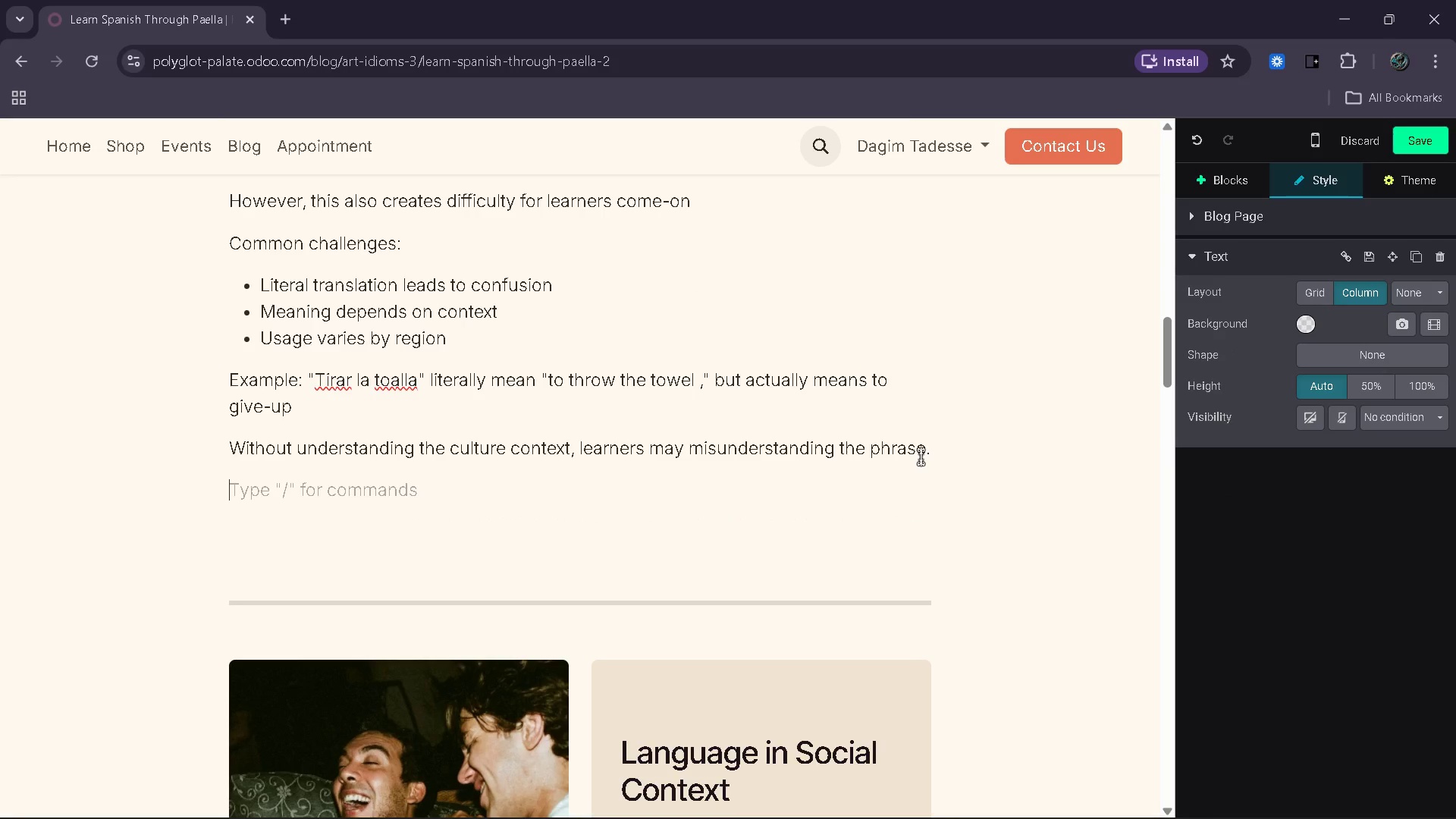 
type(This is why idion)
 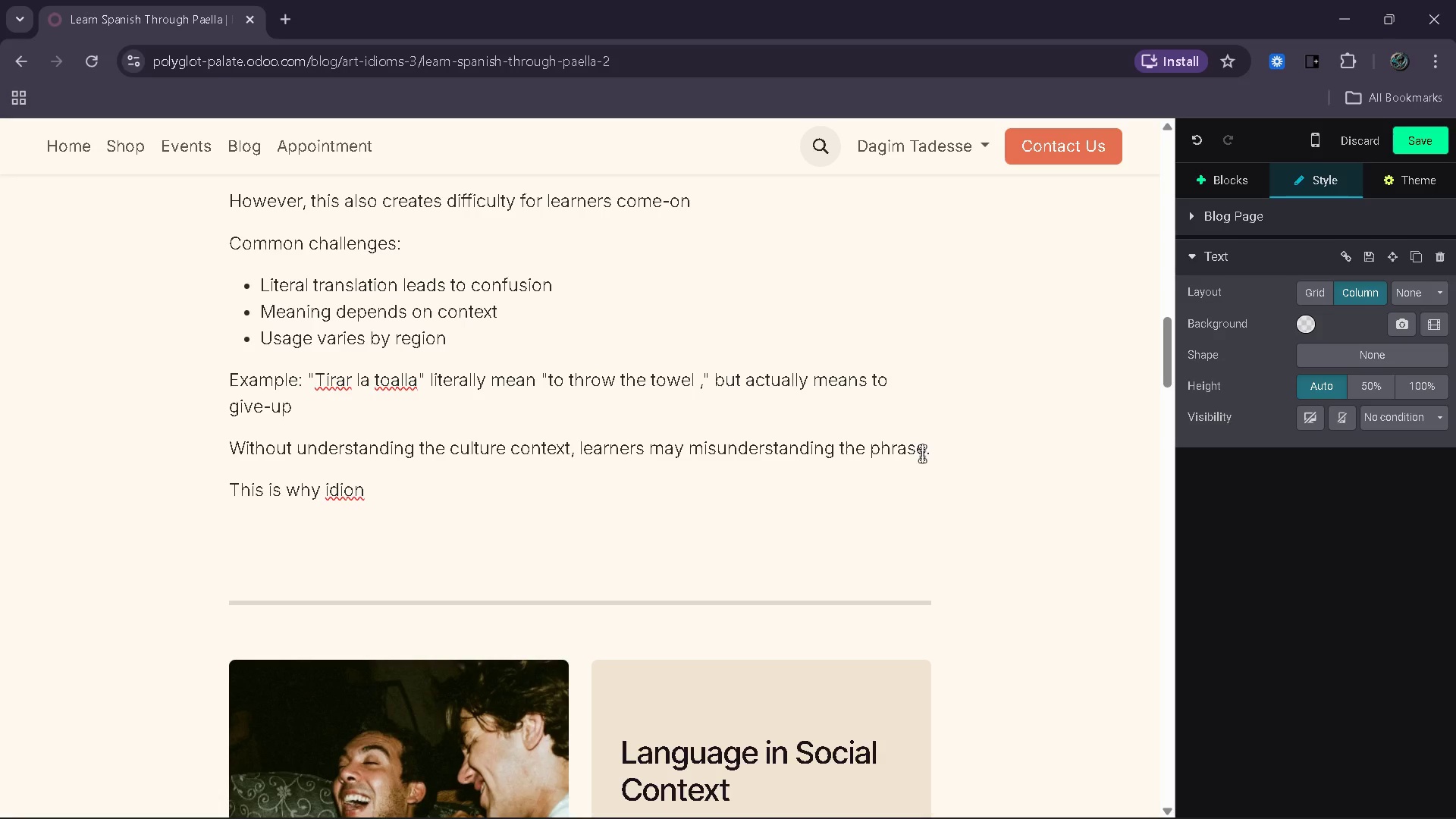 
key(Backspace)
type(ms must be leaned)
key(Backspace)
key(Backspace)
key(Backspace)
type(e)
key(Backspace)
type(rned)
 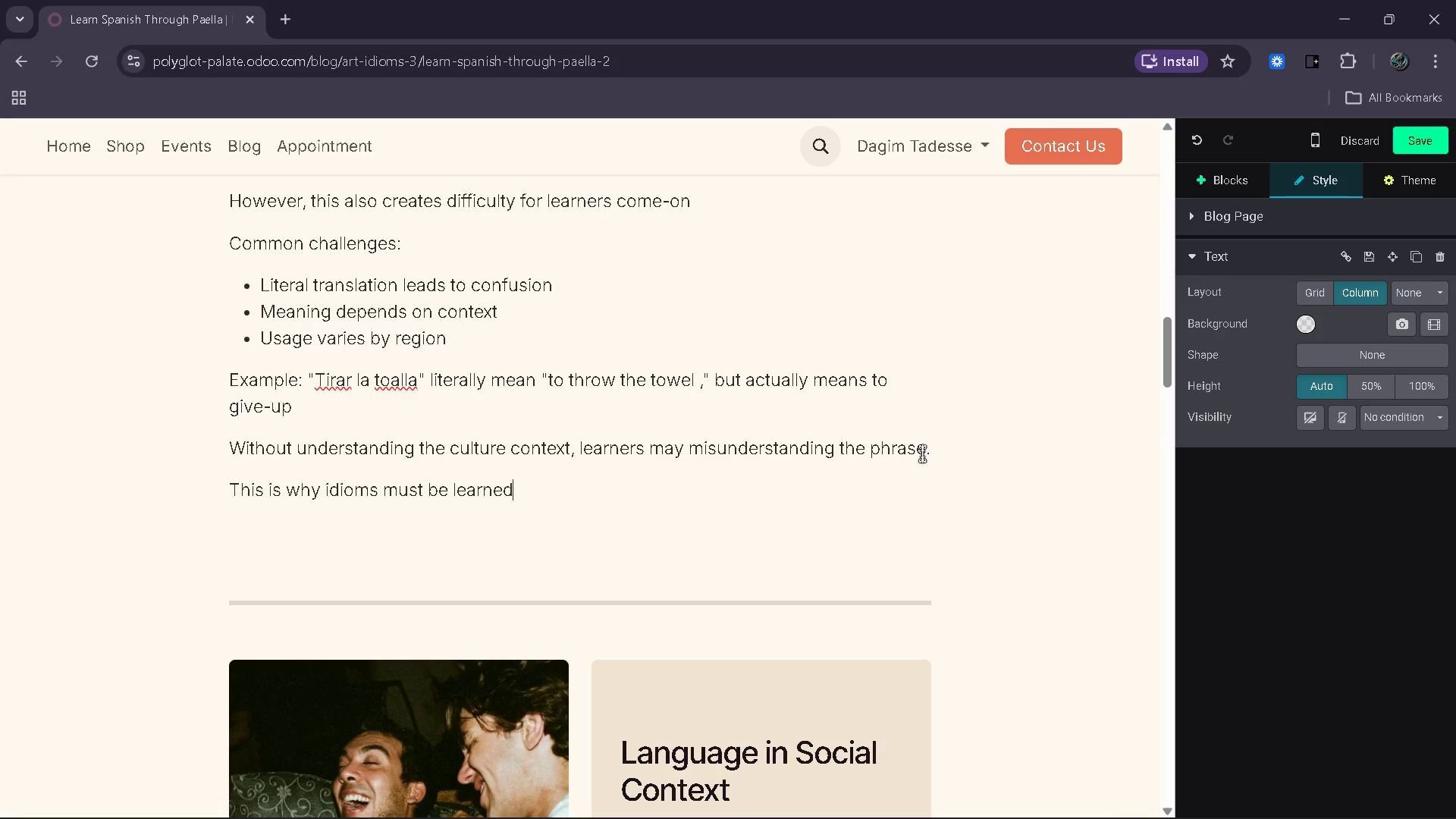 
wait(11.45)
 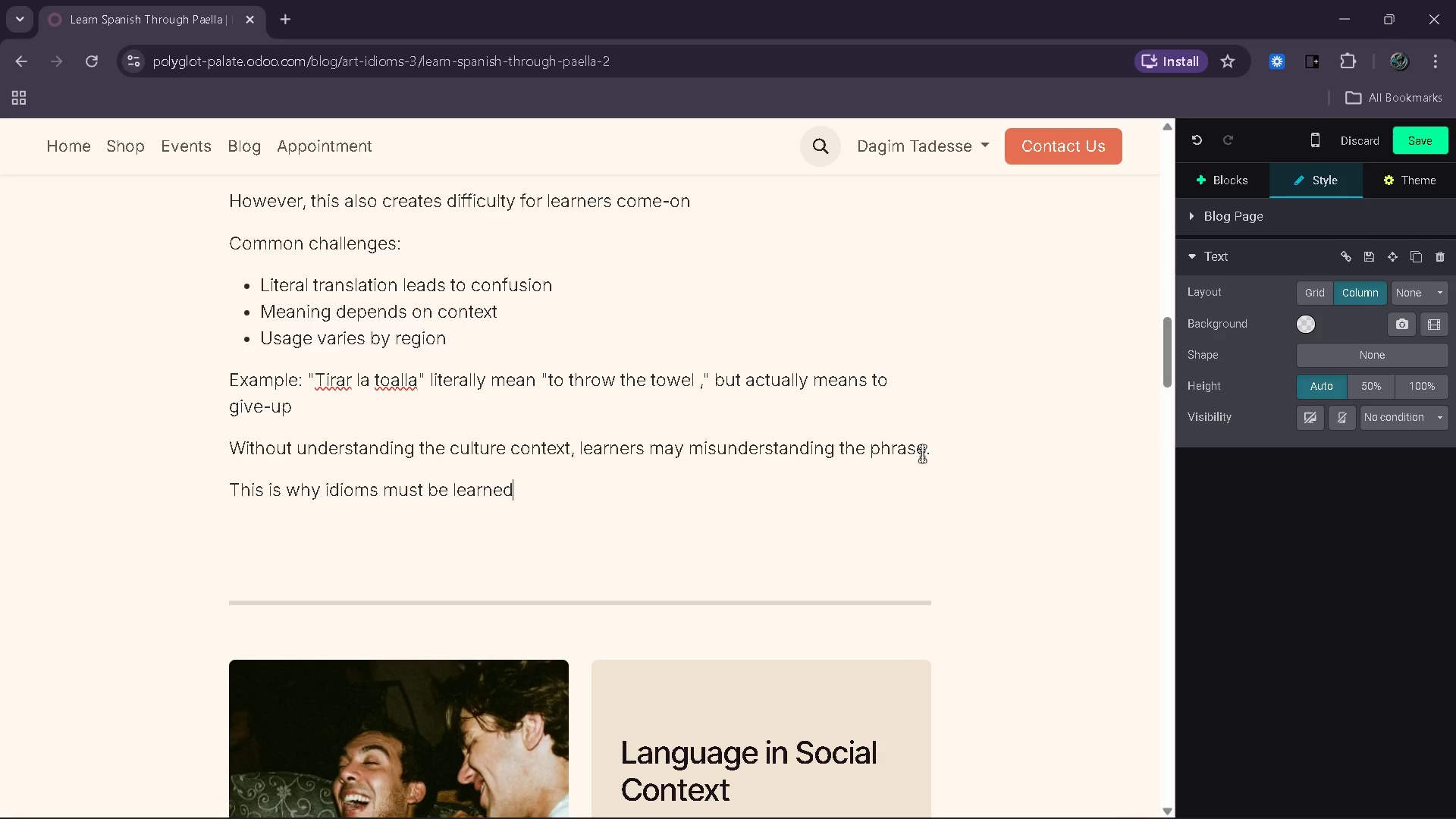 
type( through)
 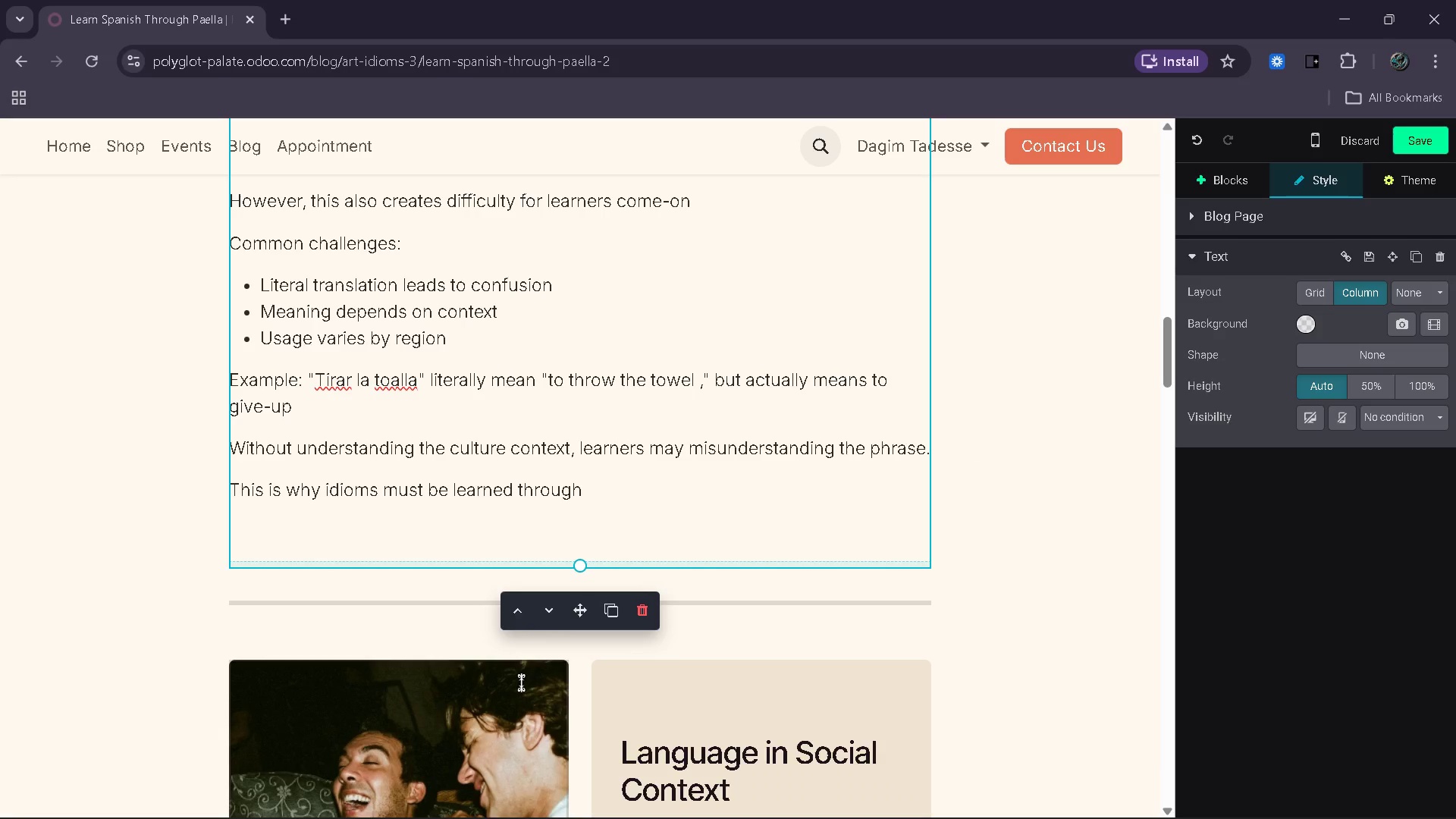 
wait(10.06)
 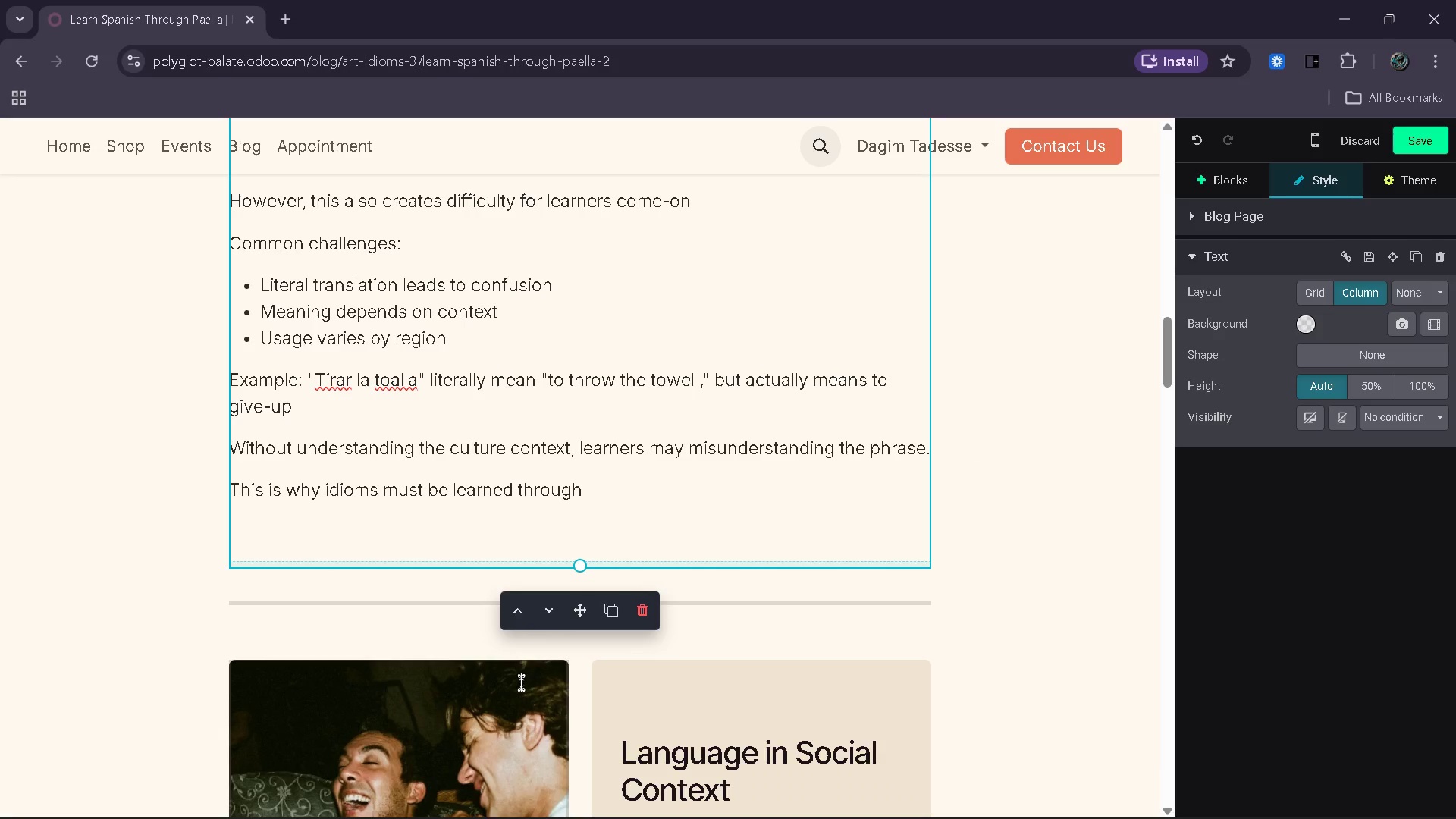 
key(Shift+ShiftRight)
 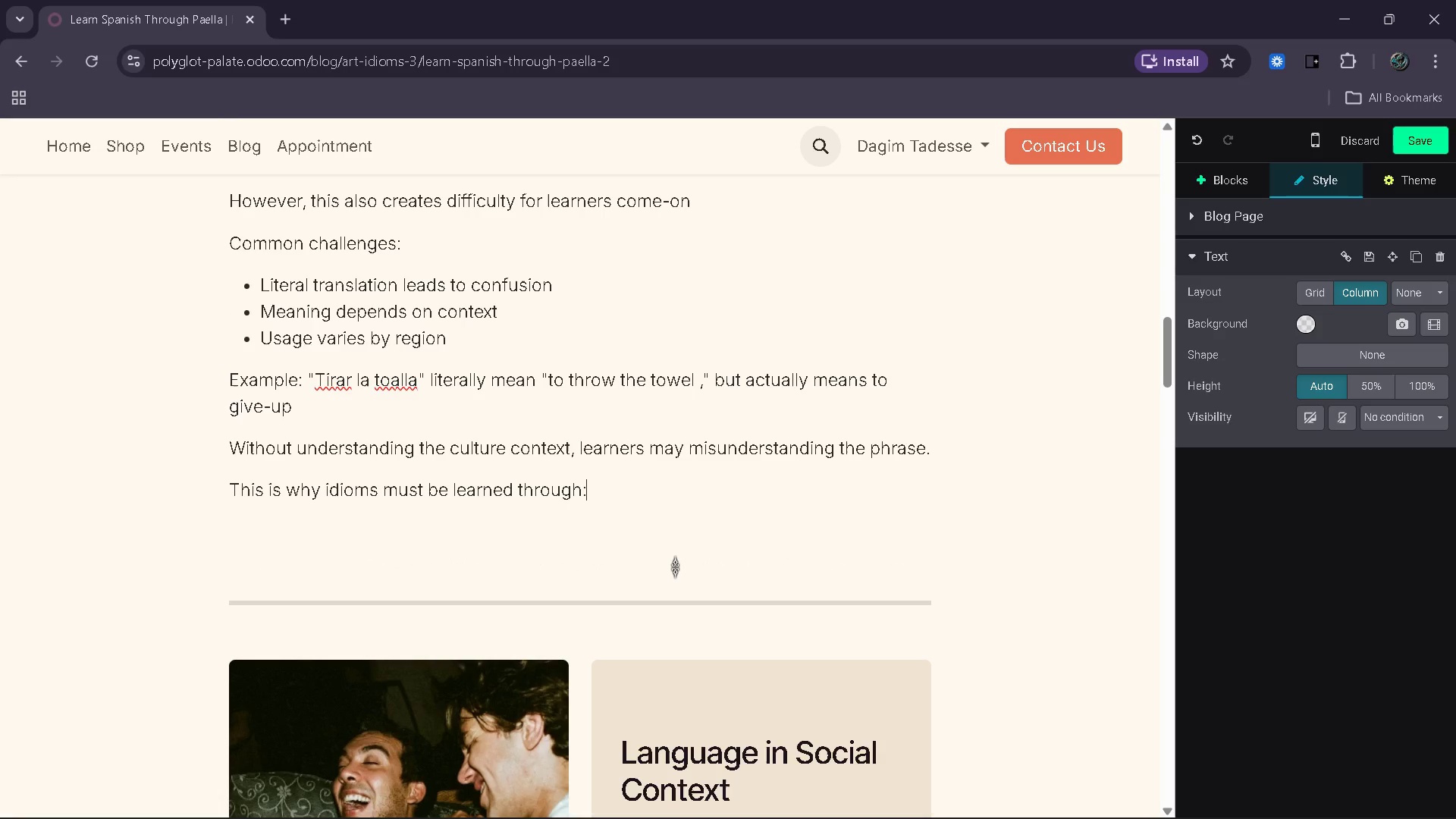 
key(Shift+Semicolon)
 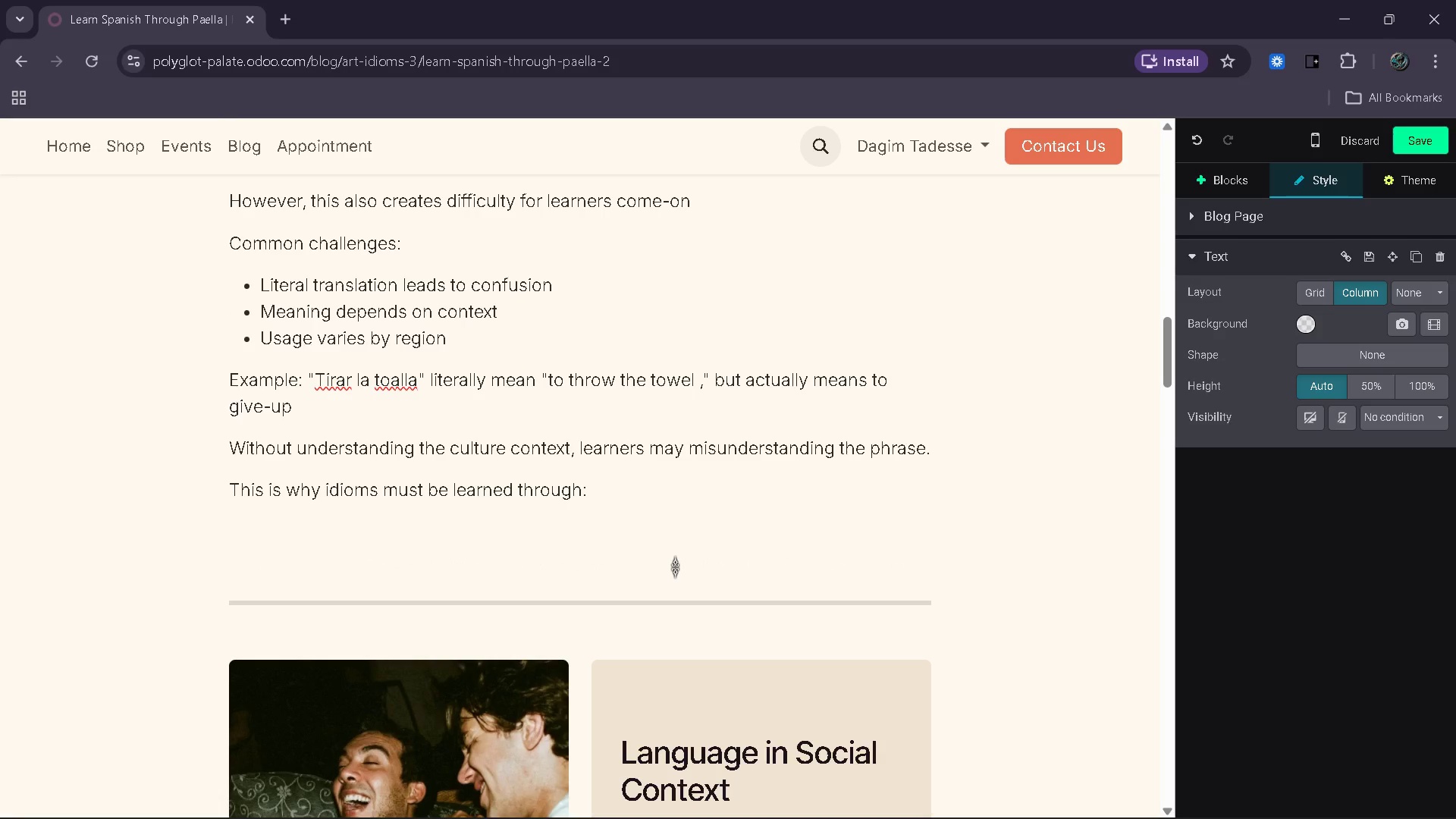 
key(Shift+Enter)
 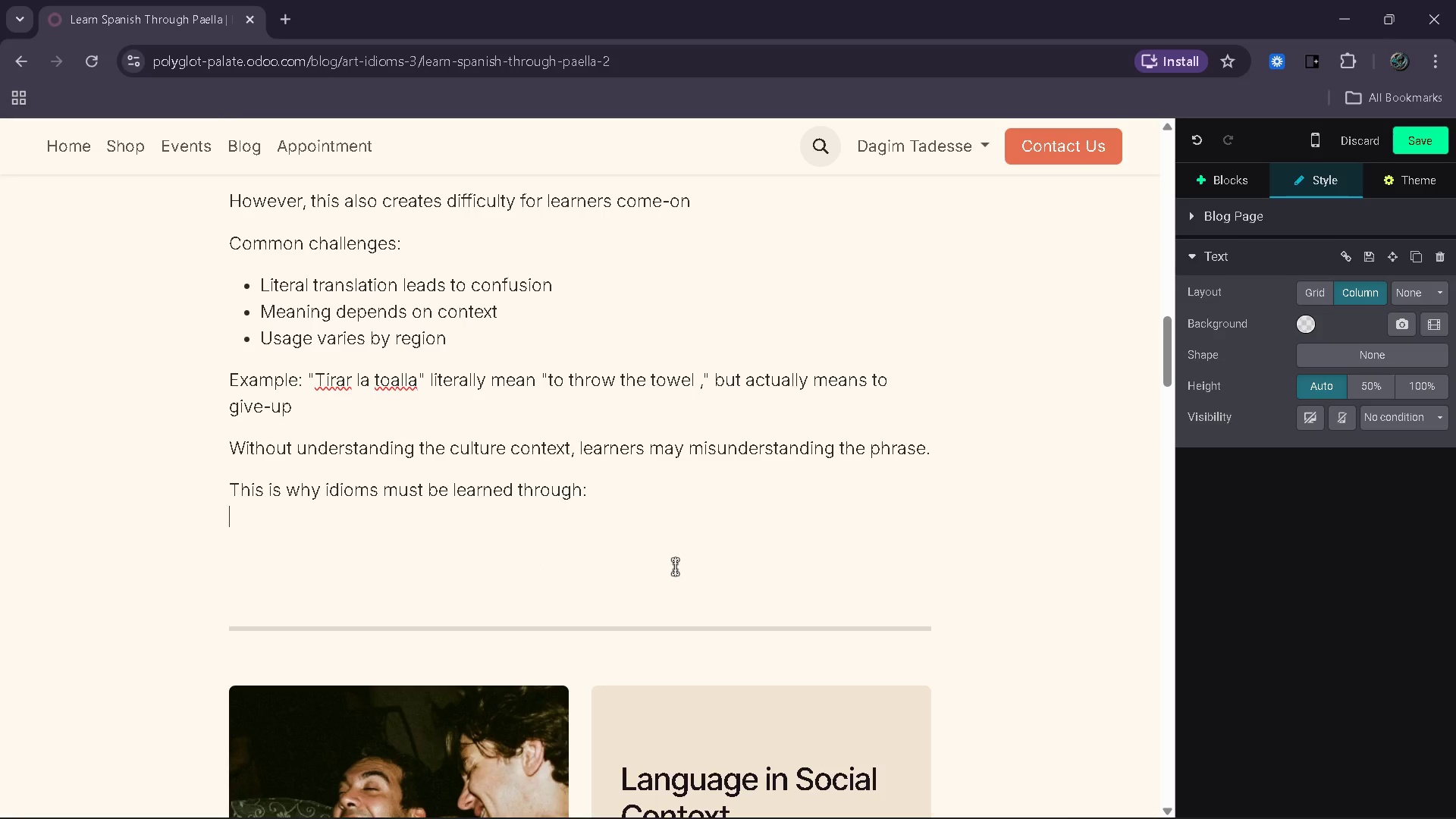 
type(Context)
 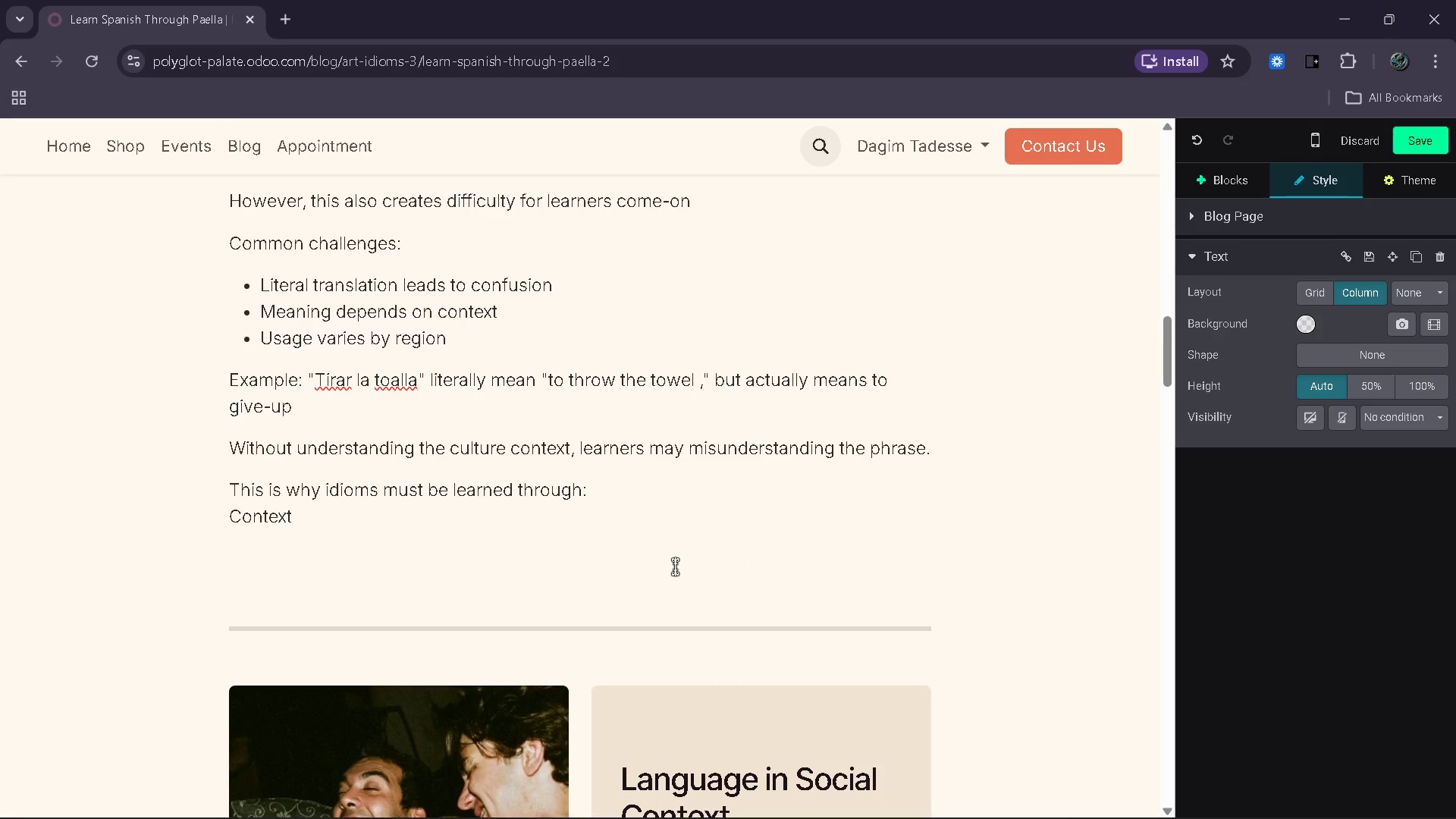 
type( i)
key(Backspace)
type(suage )
 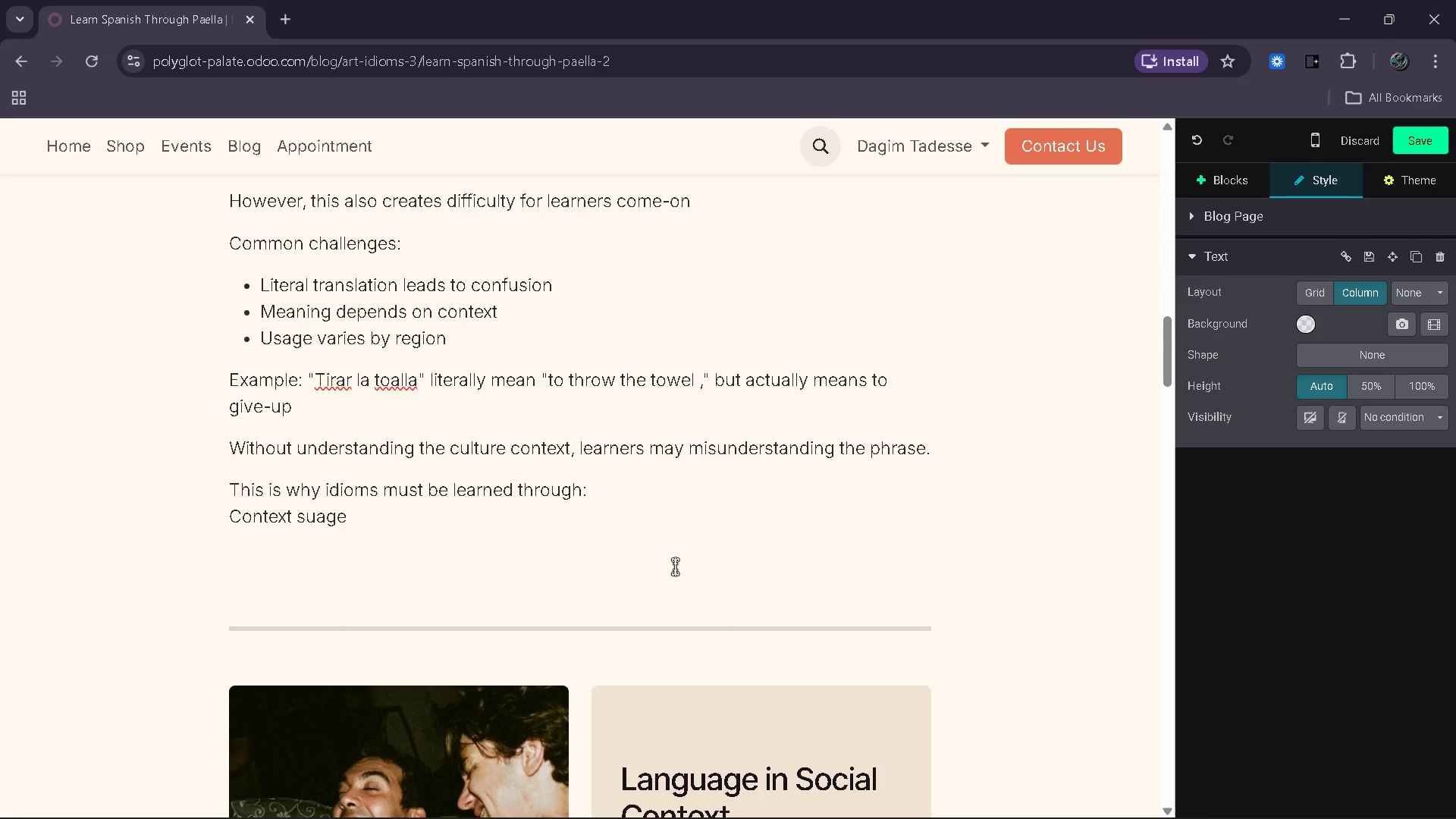 
key(Backspace)
 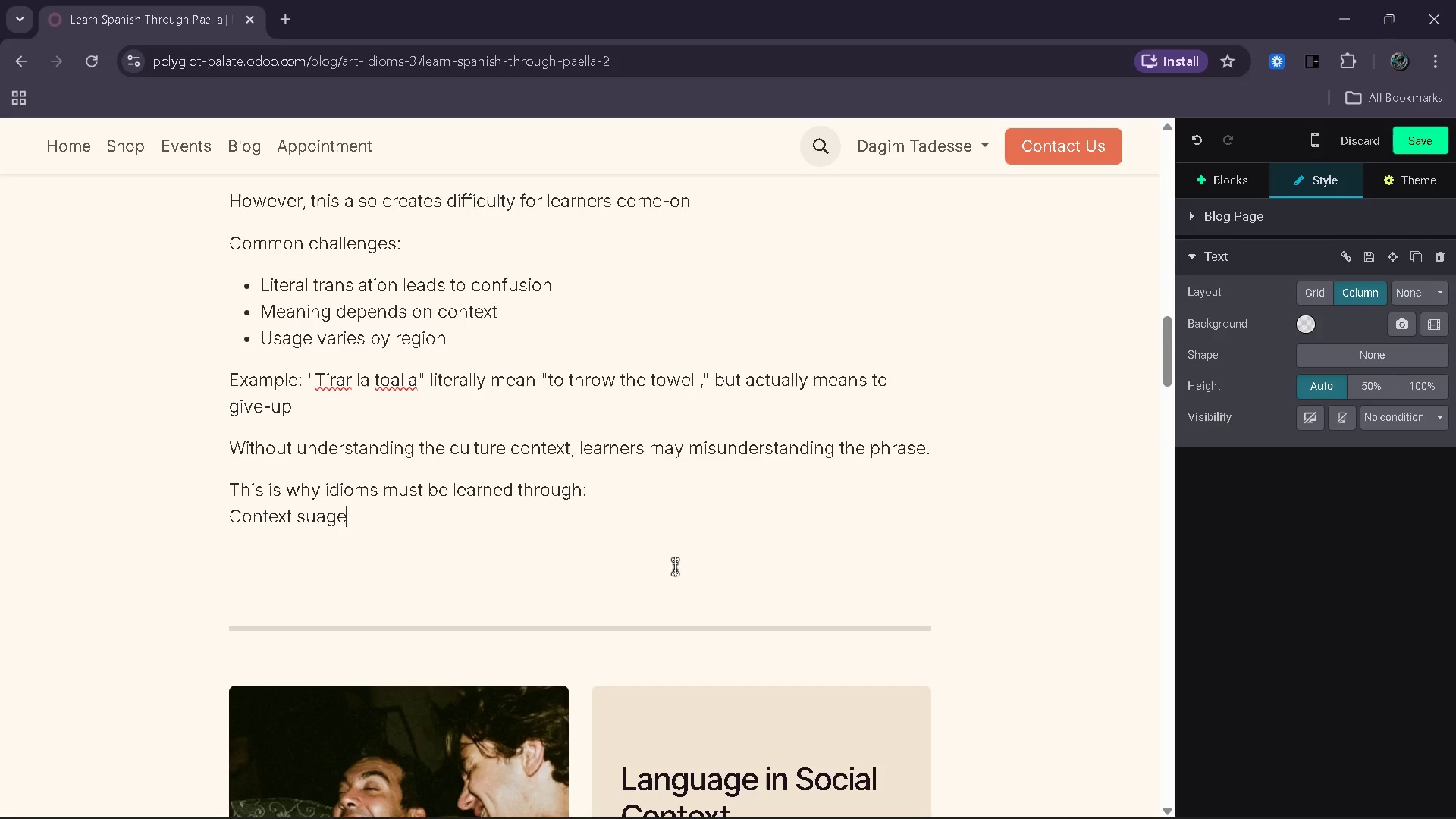 
key(Backspace)
 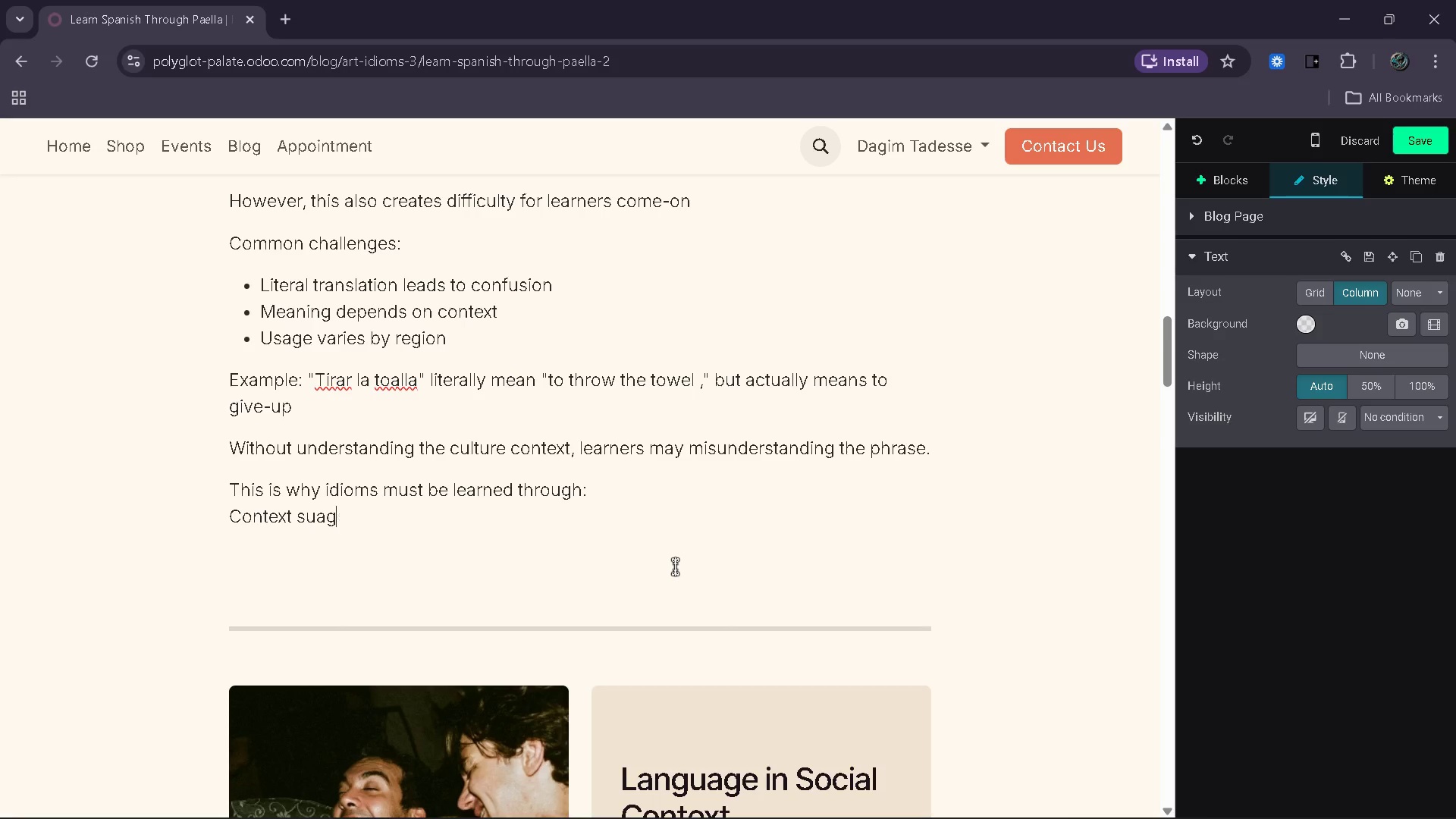 
key(Backspace)
 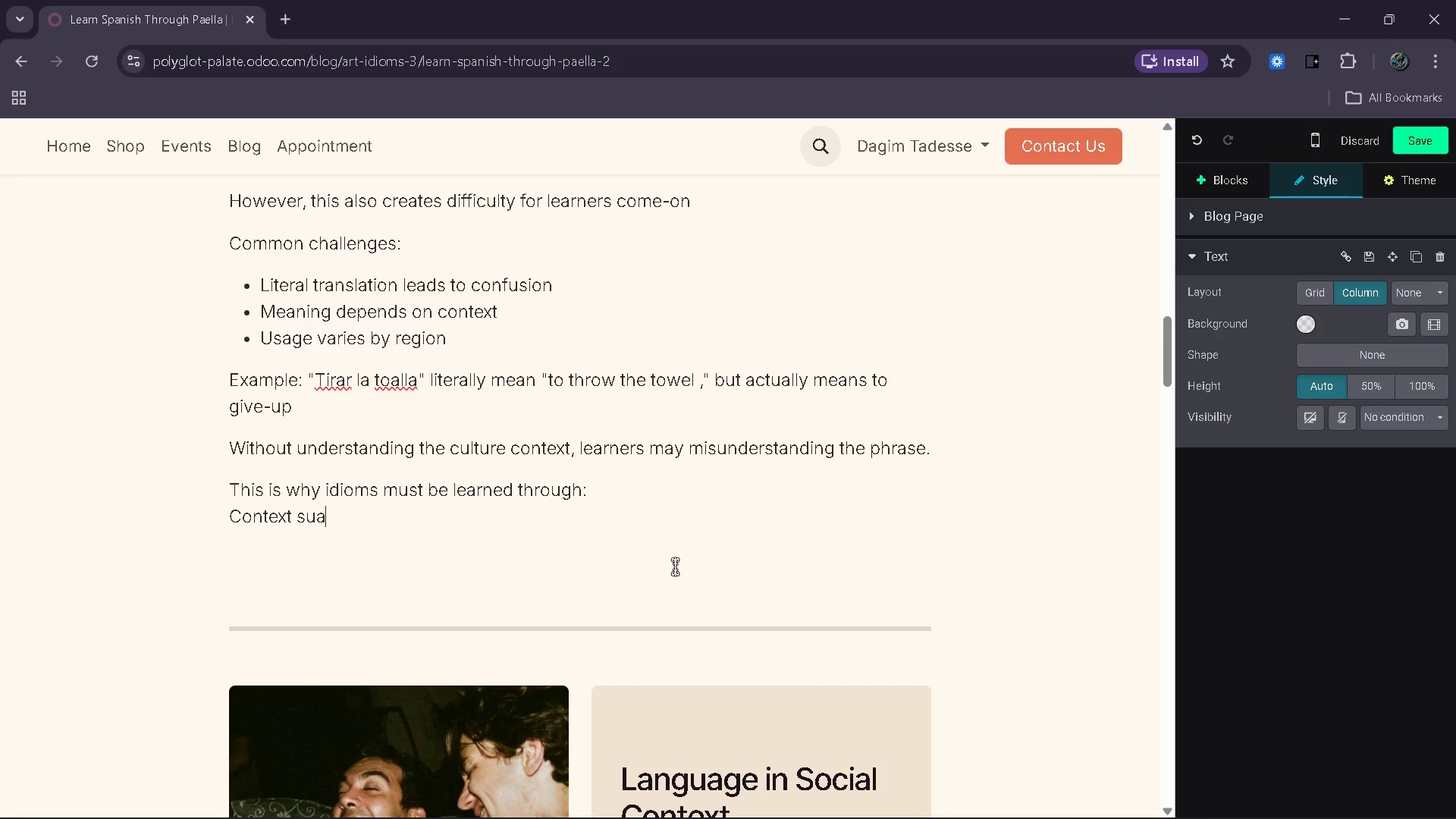 
key(Backspace)
 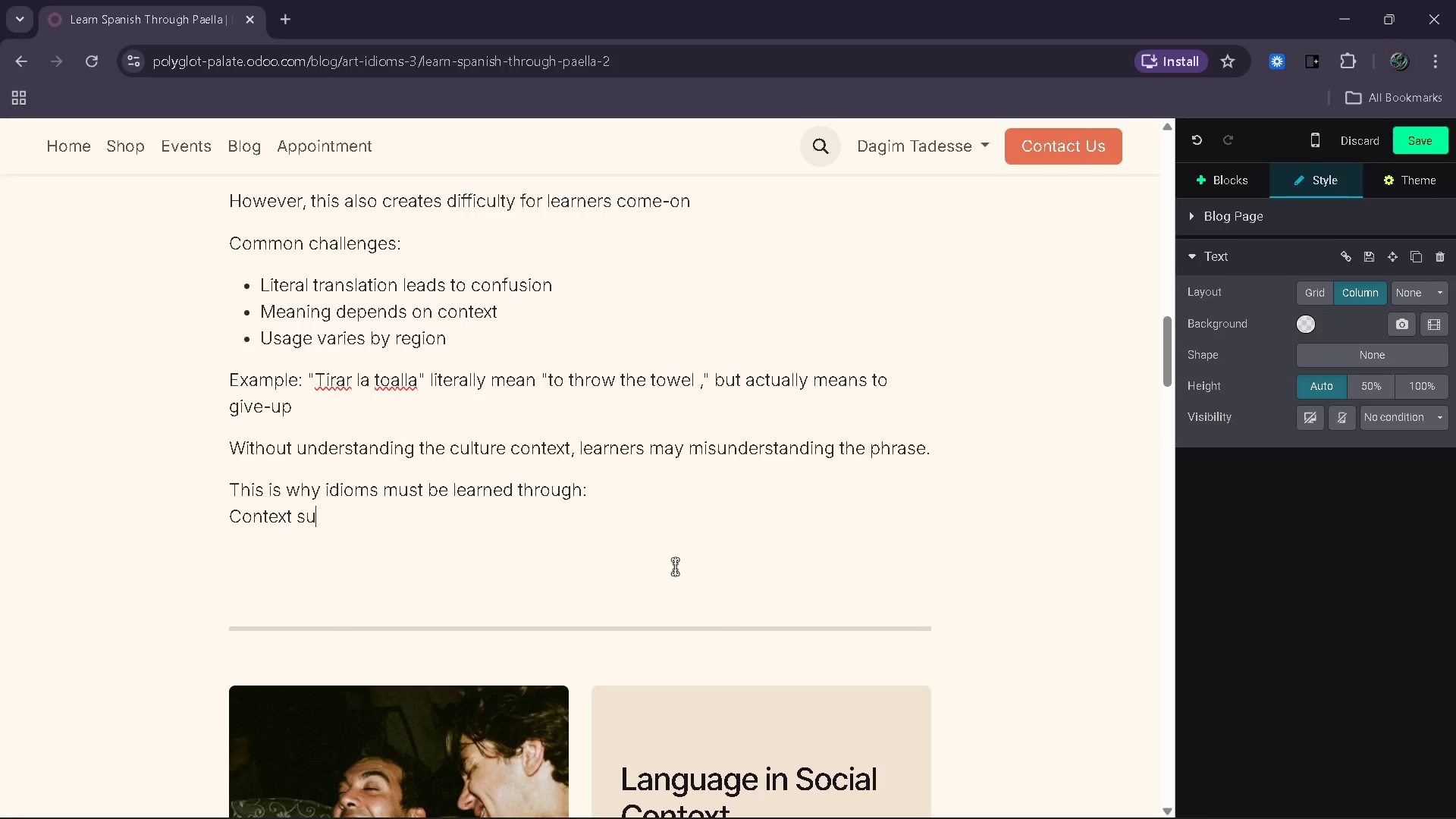 
key(Backspace)
 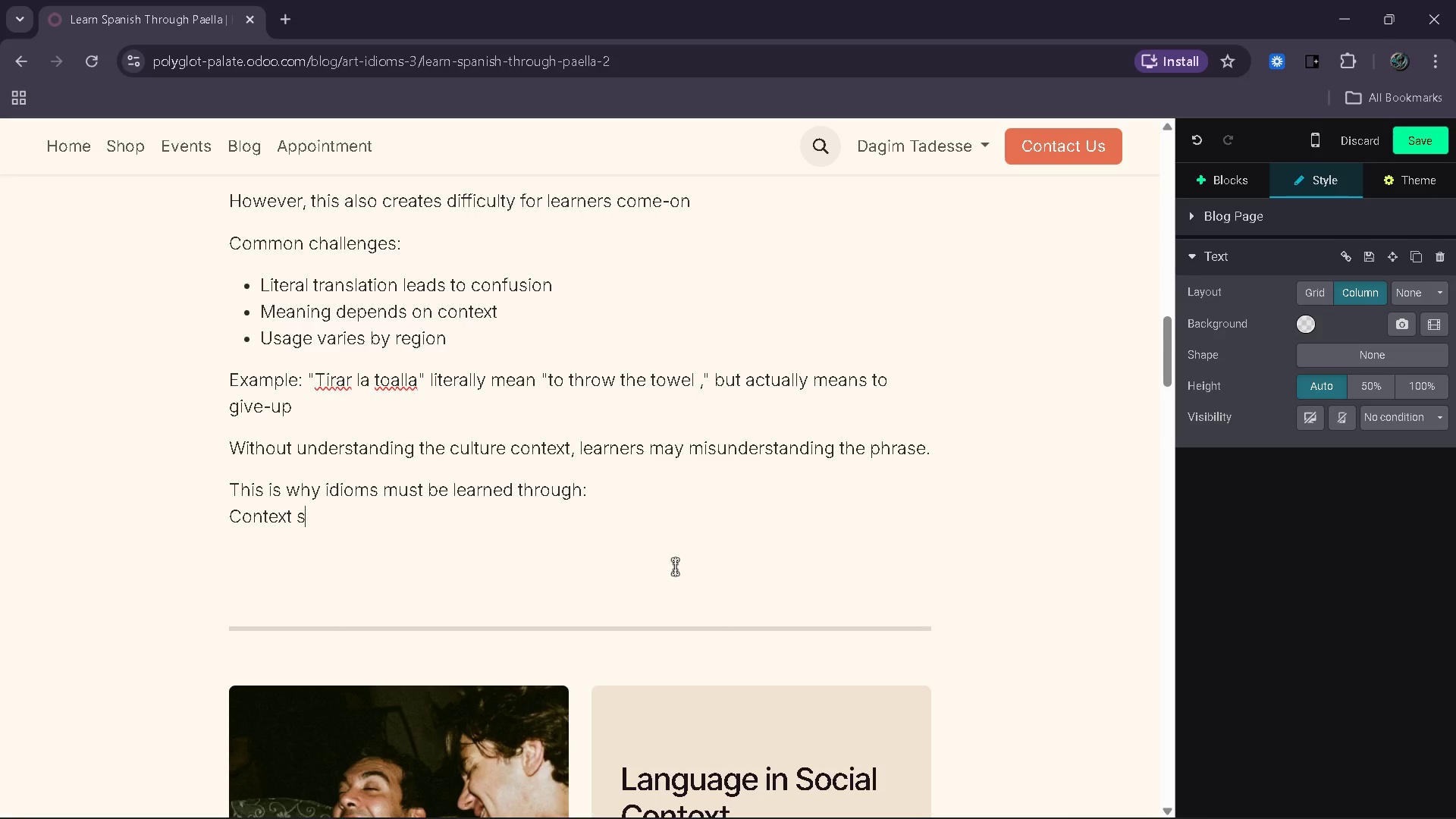 
key(Backspace)
 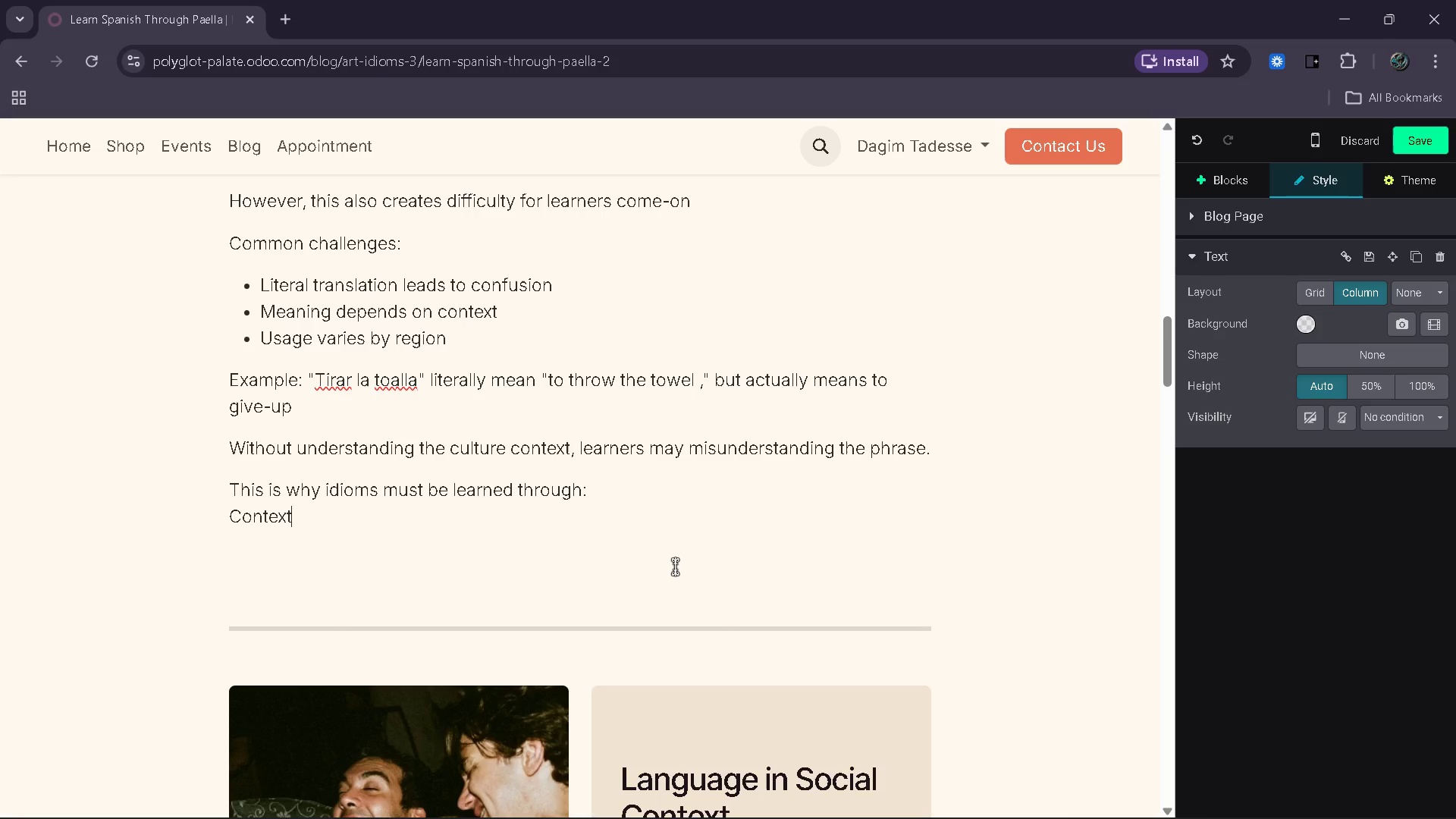 
key(Backspace)
 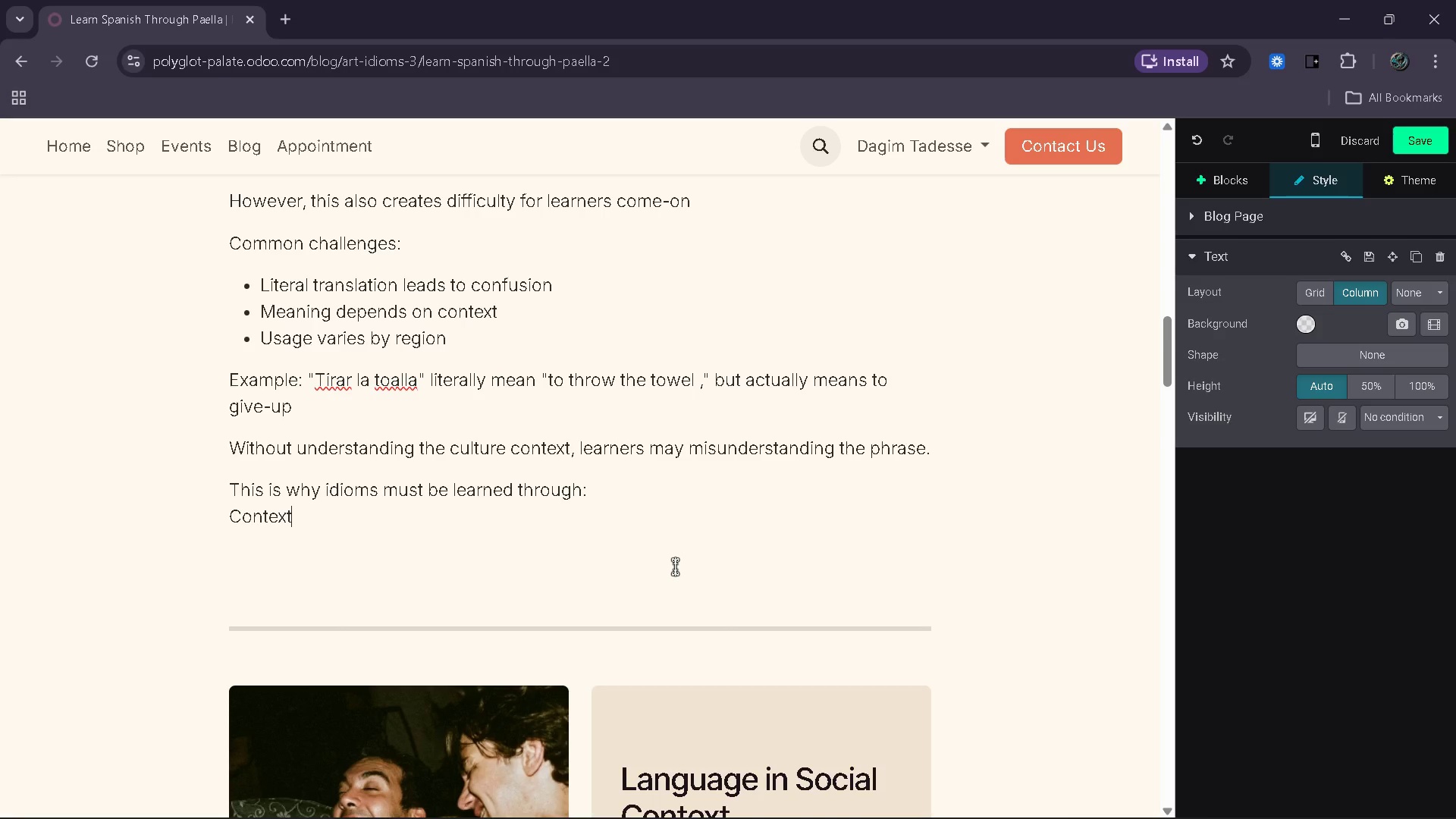 
key(Enter)
 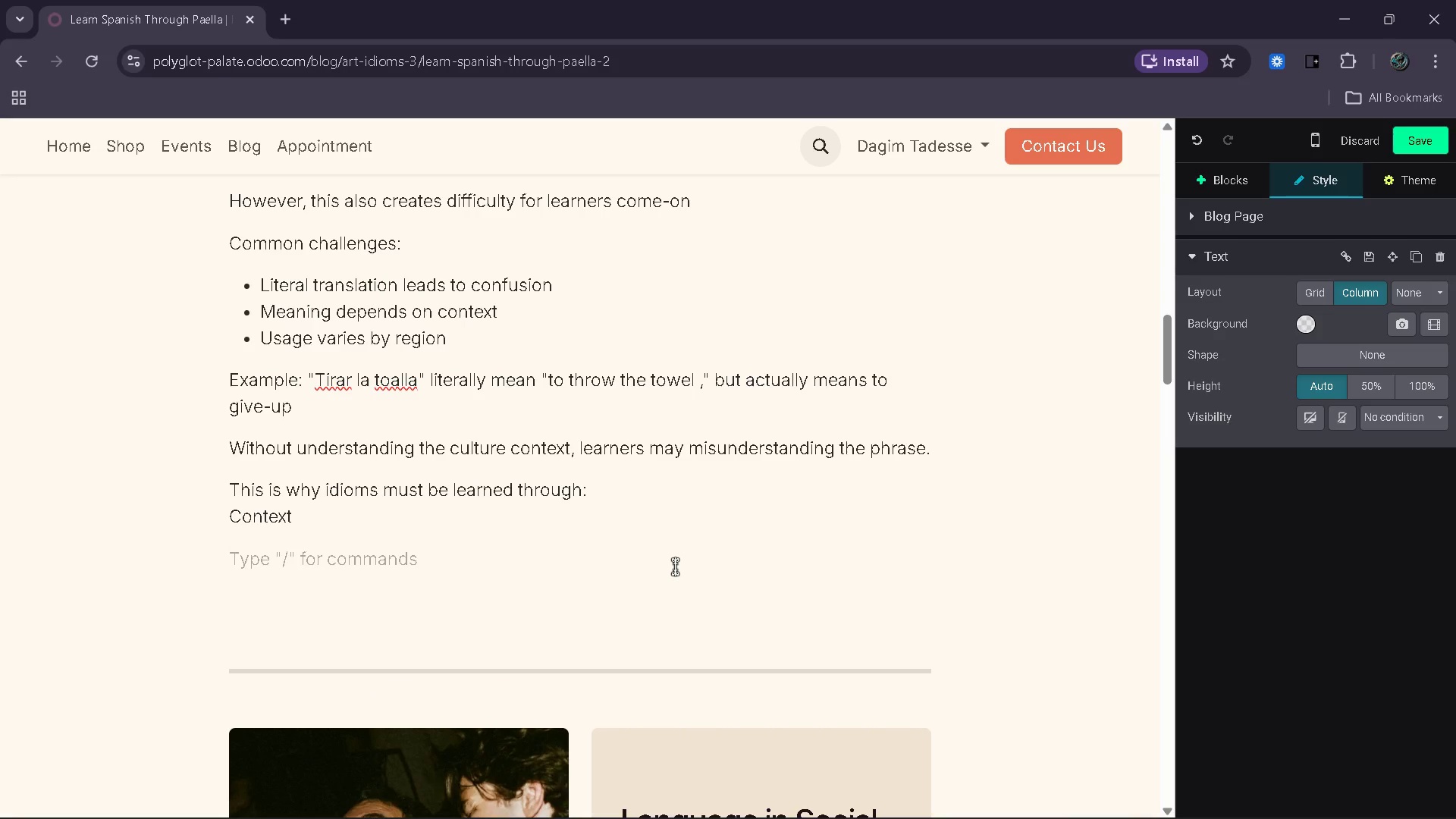 
type(Usage )
 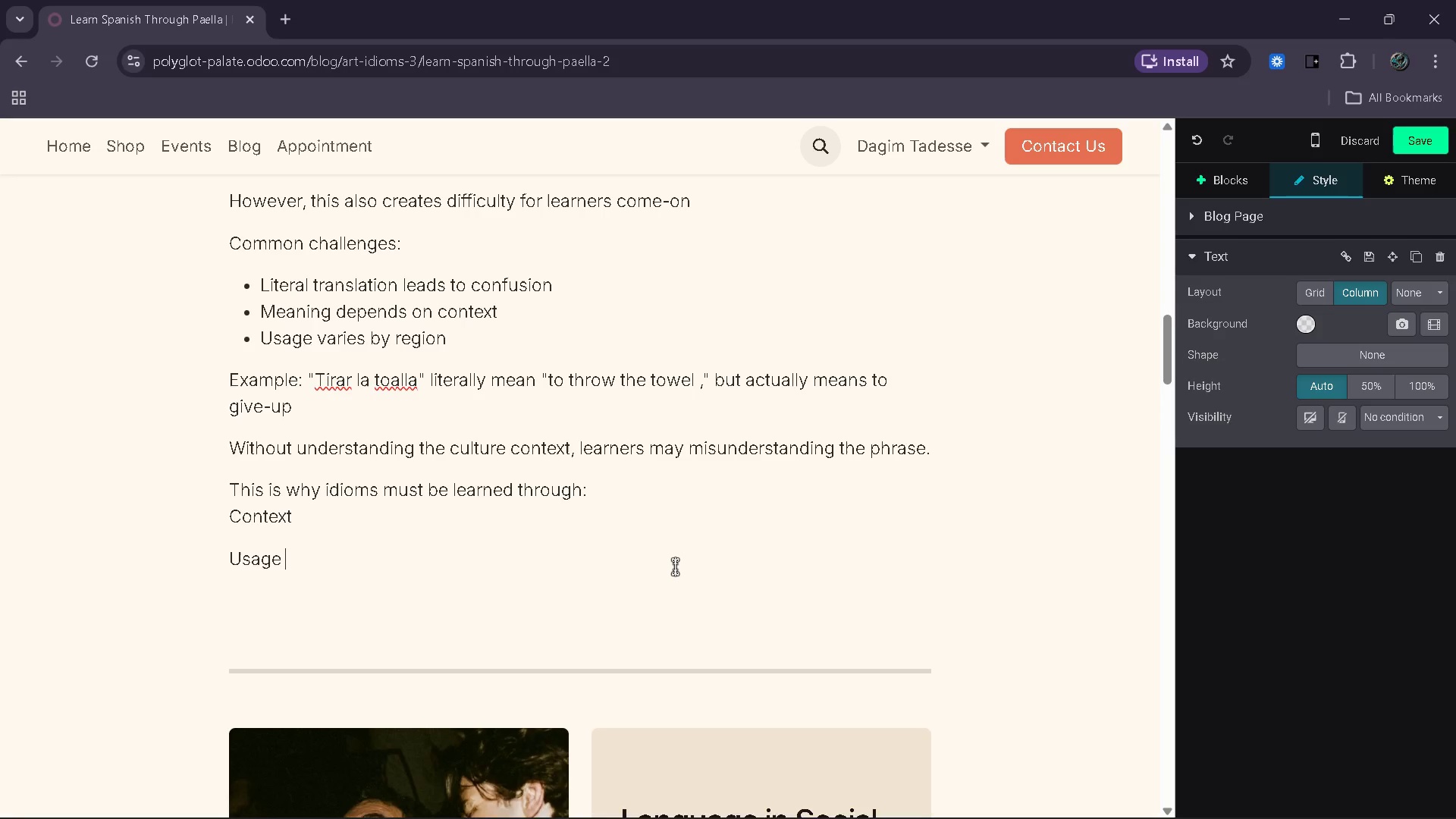 
key(Enter)
 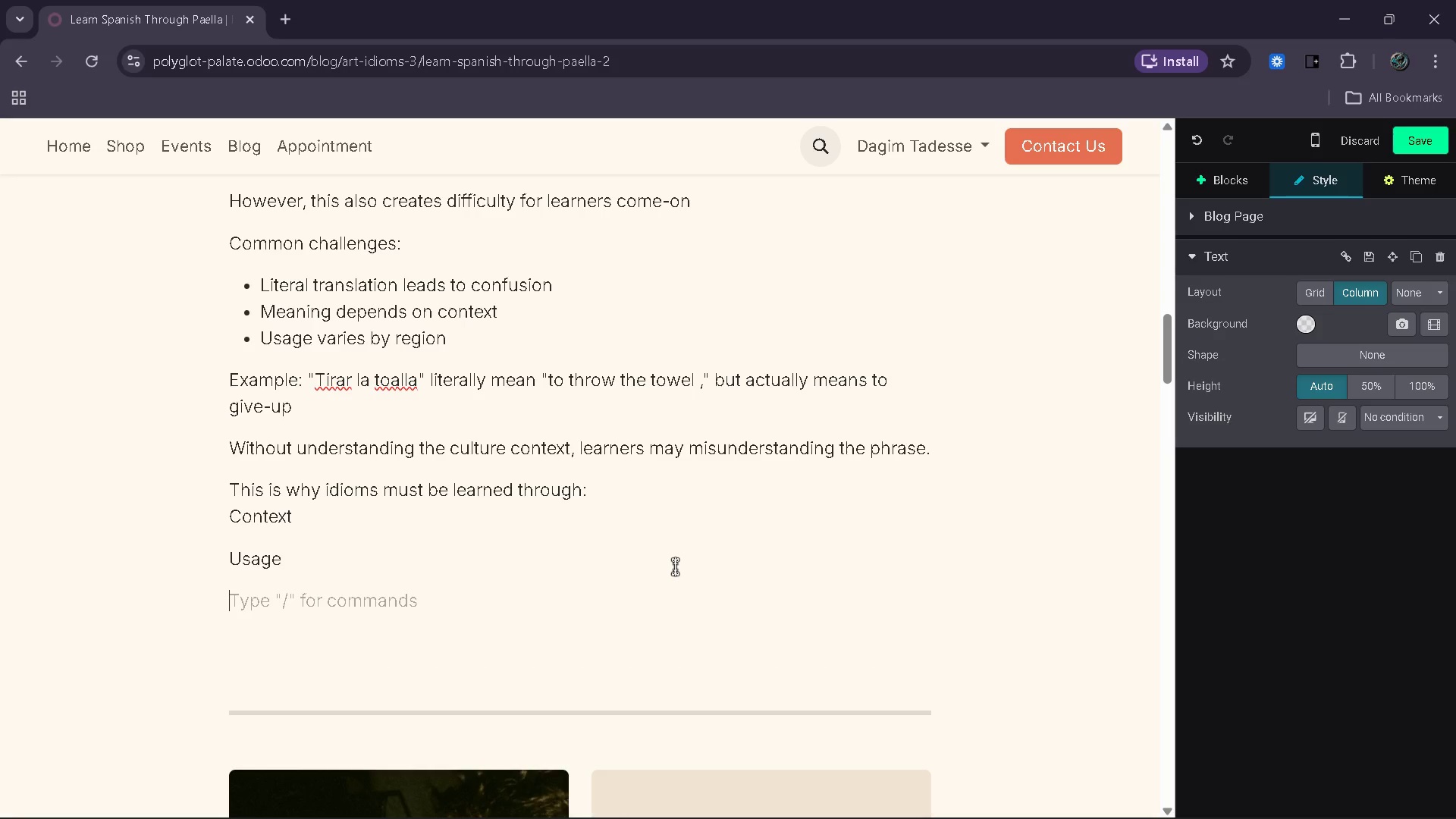 
type(Repition )
 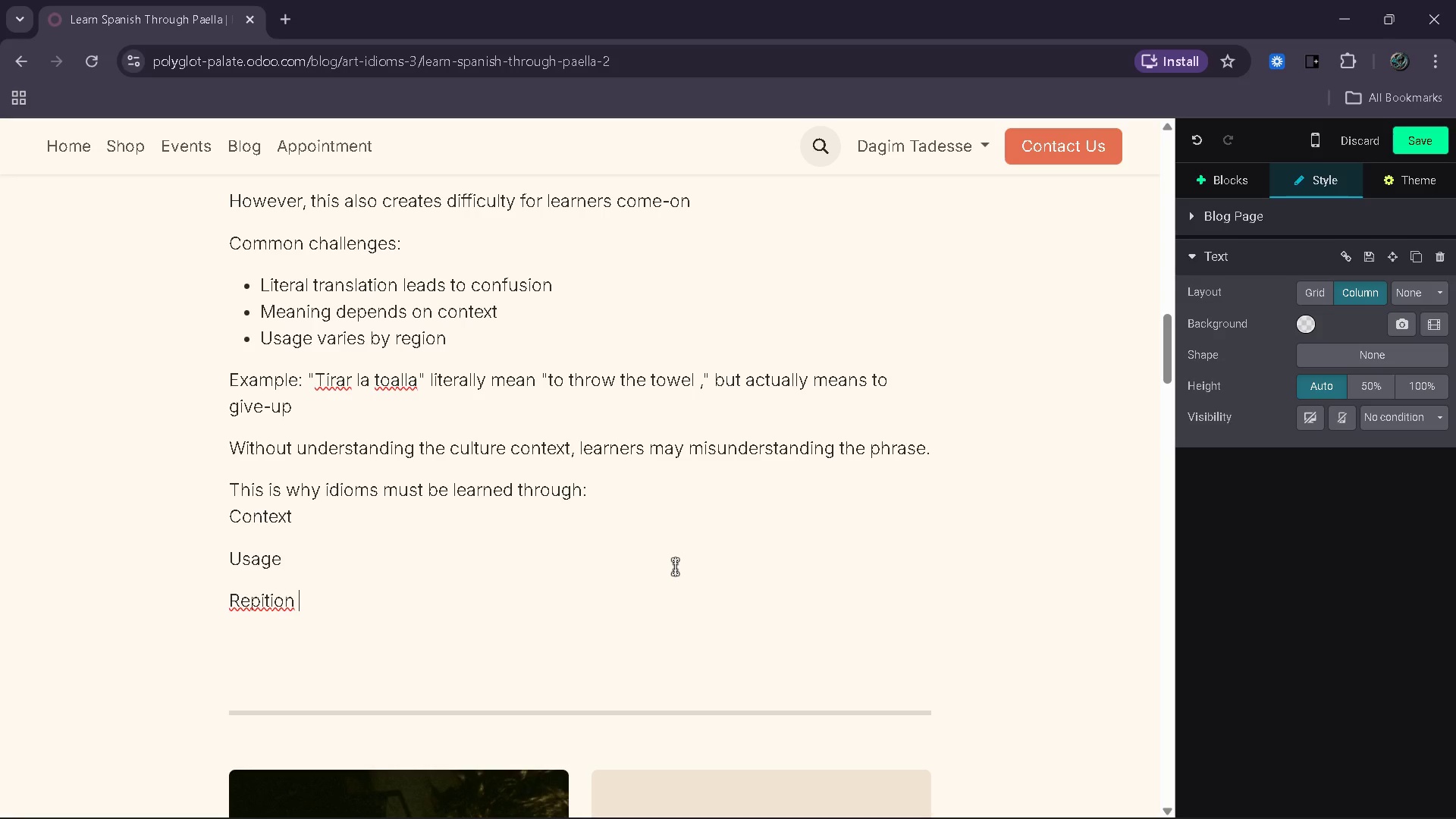 
wait(7.52)
 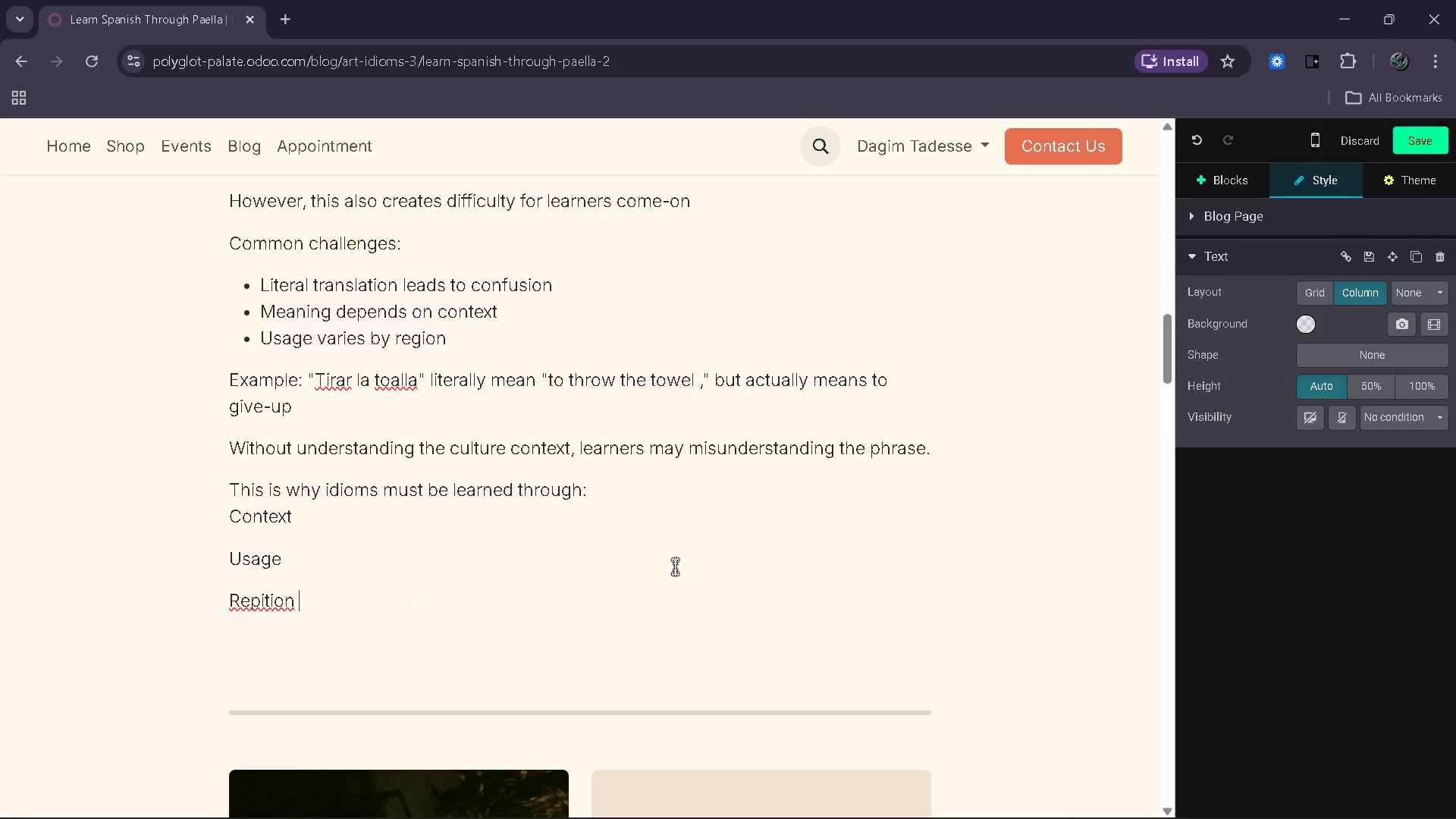 
key(Enter)
 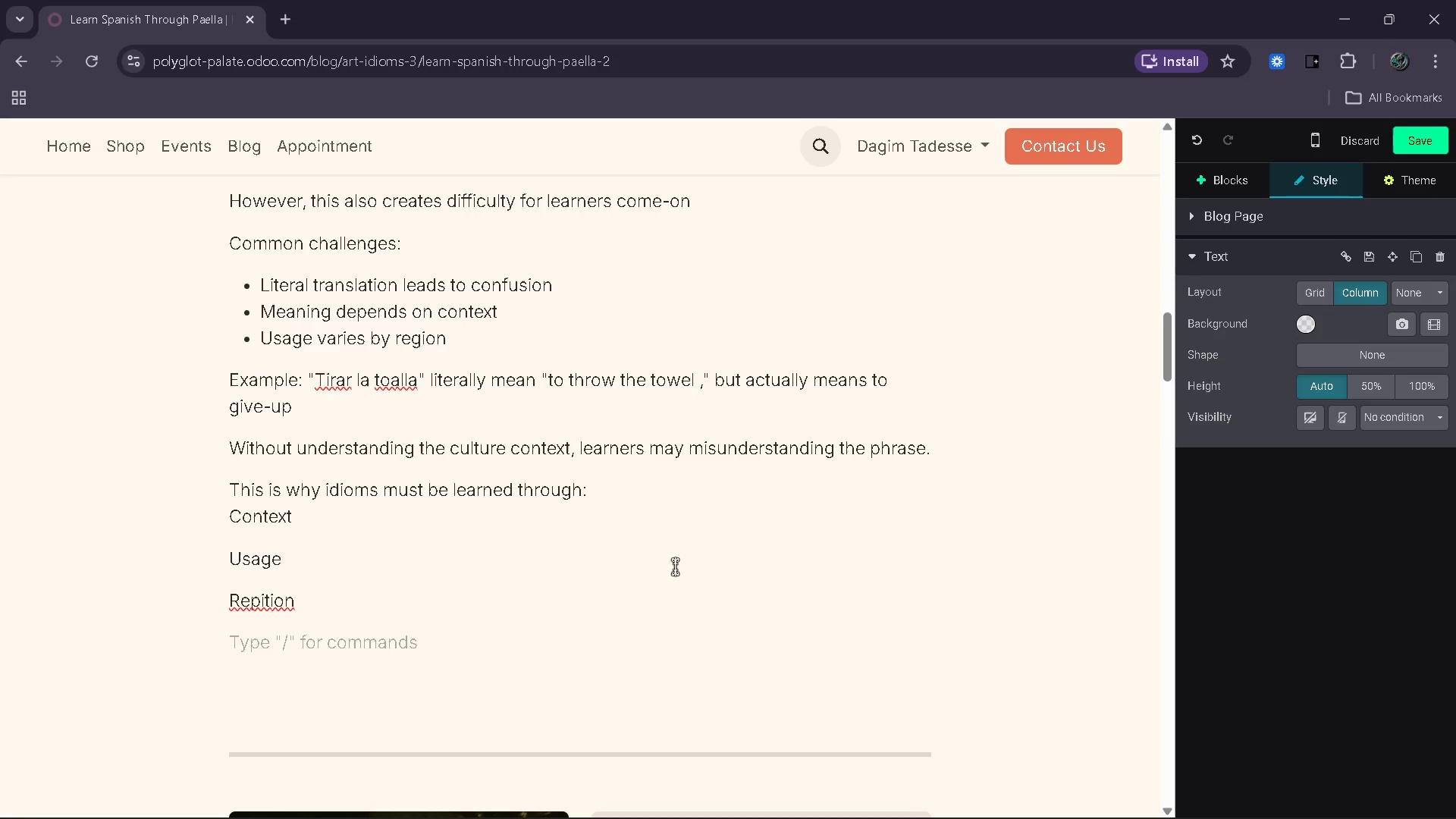 
type(Not just a memorized)
 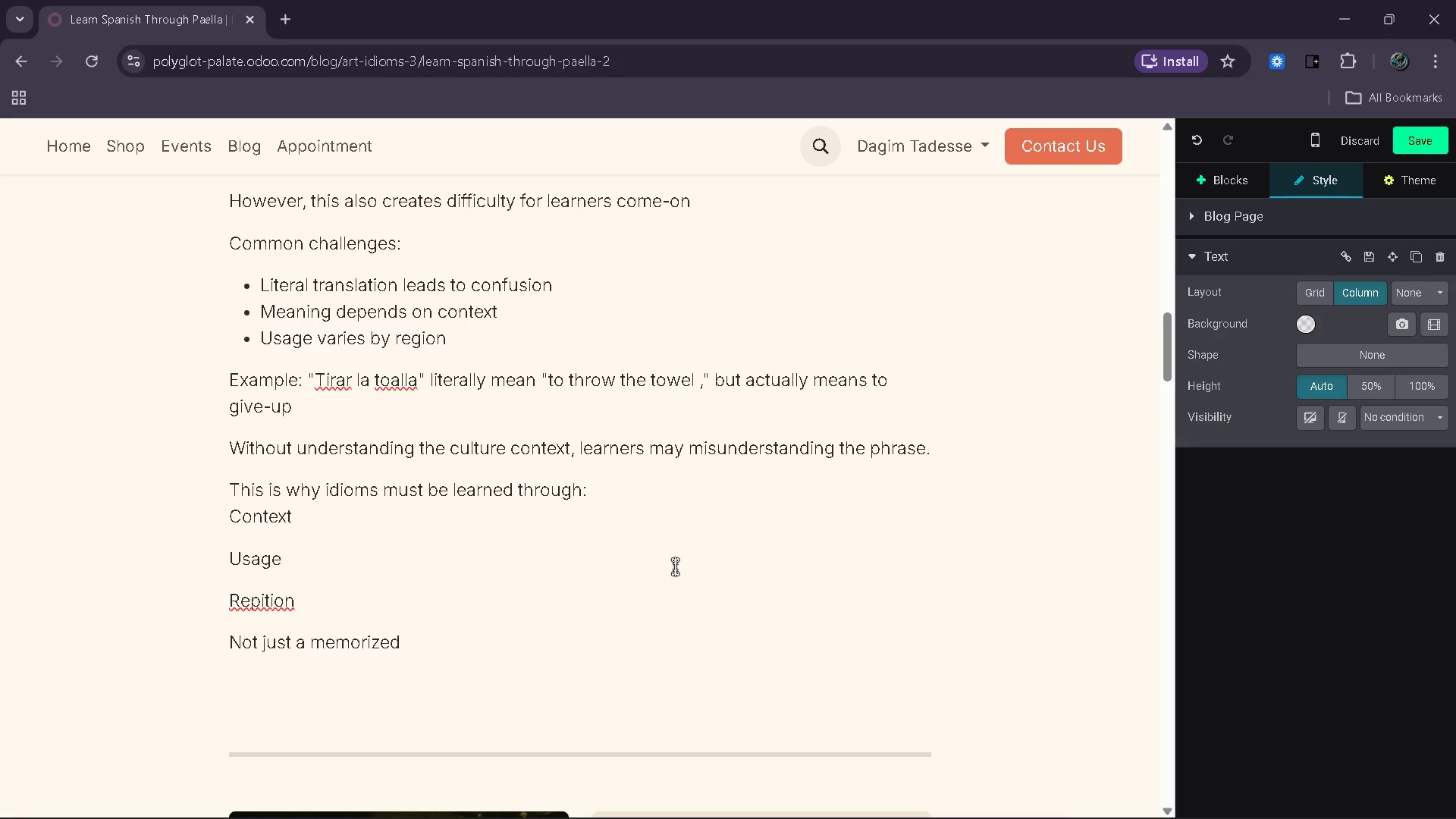 
wait(17.42)
 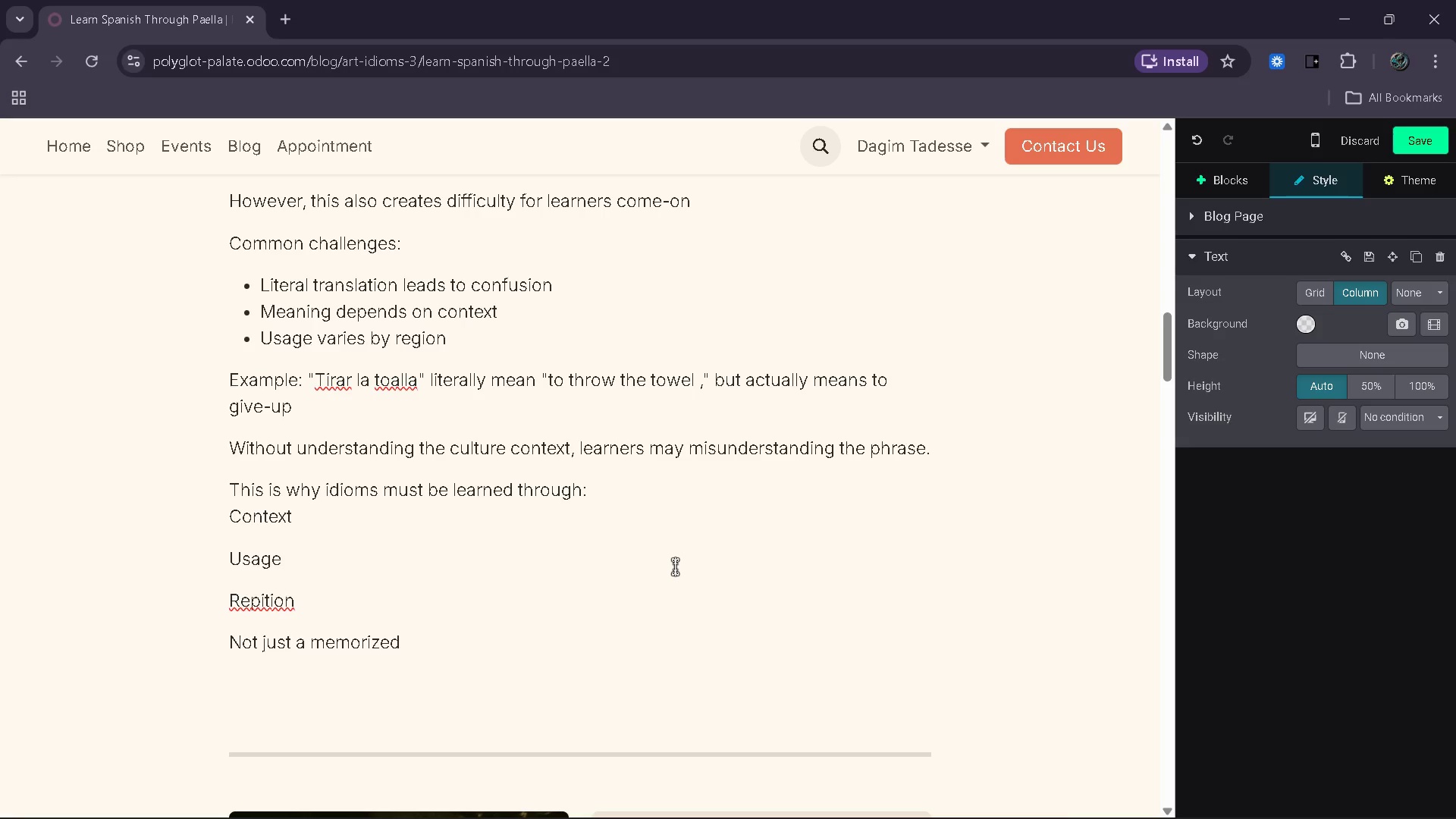 
key(ArrowLeft)
 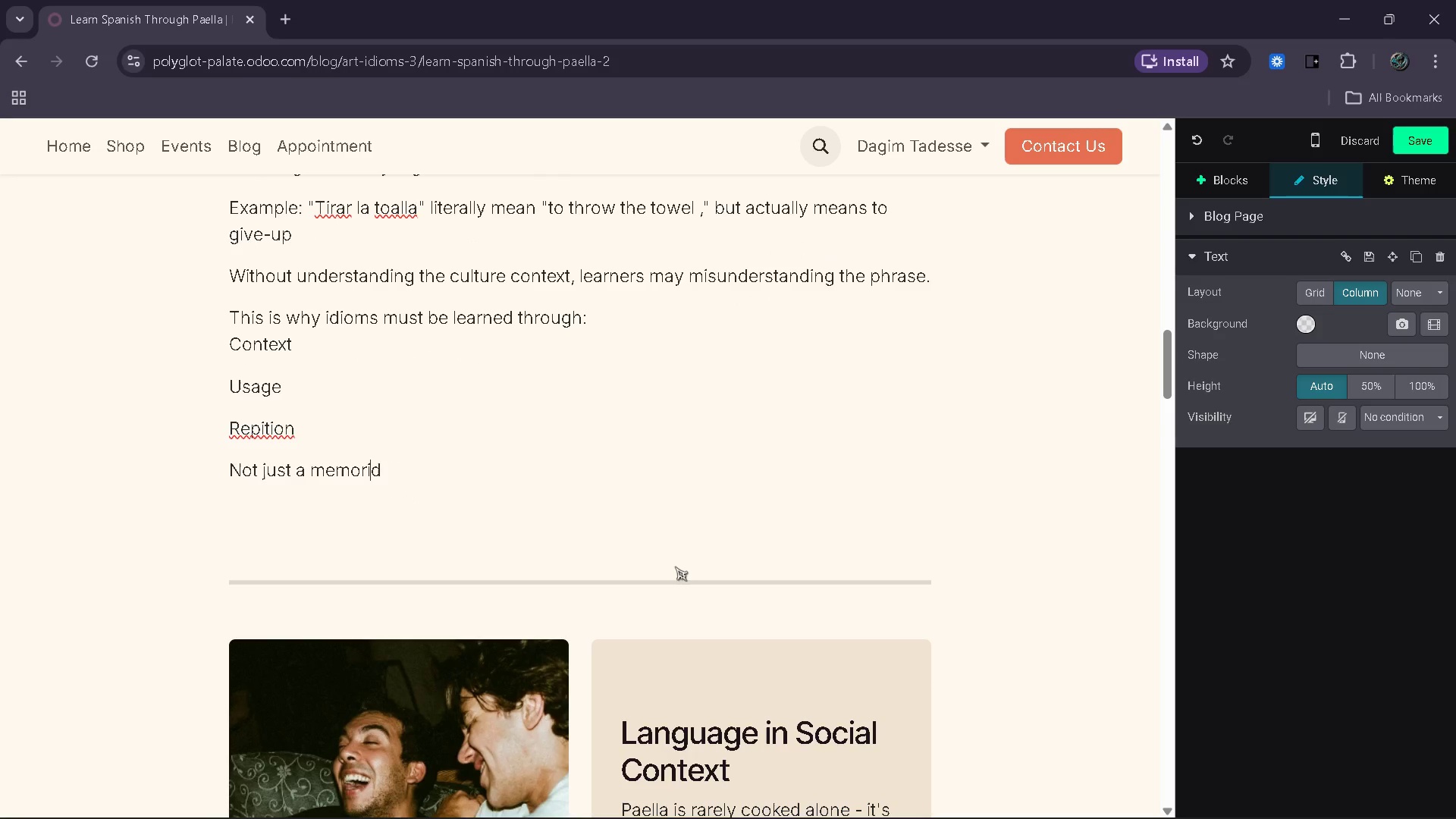 
key(Backspace)
 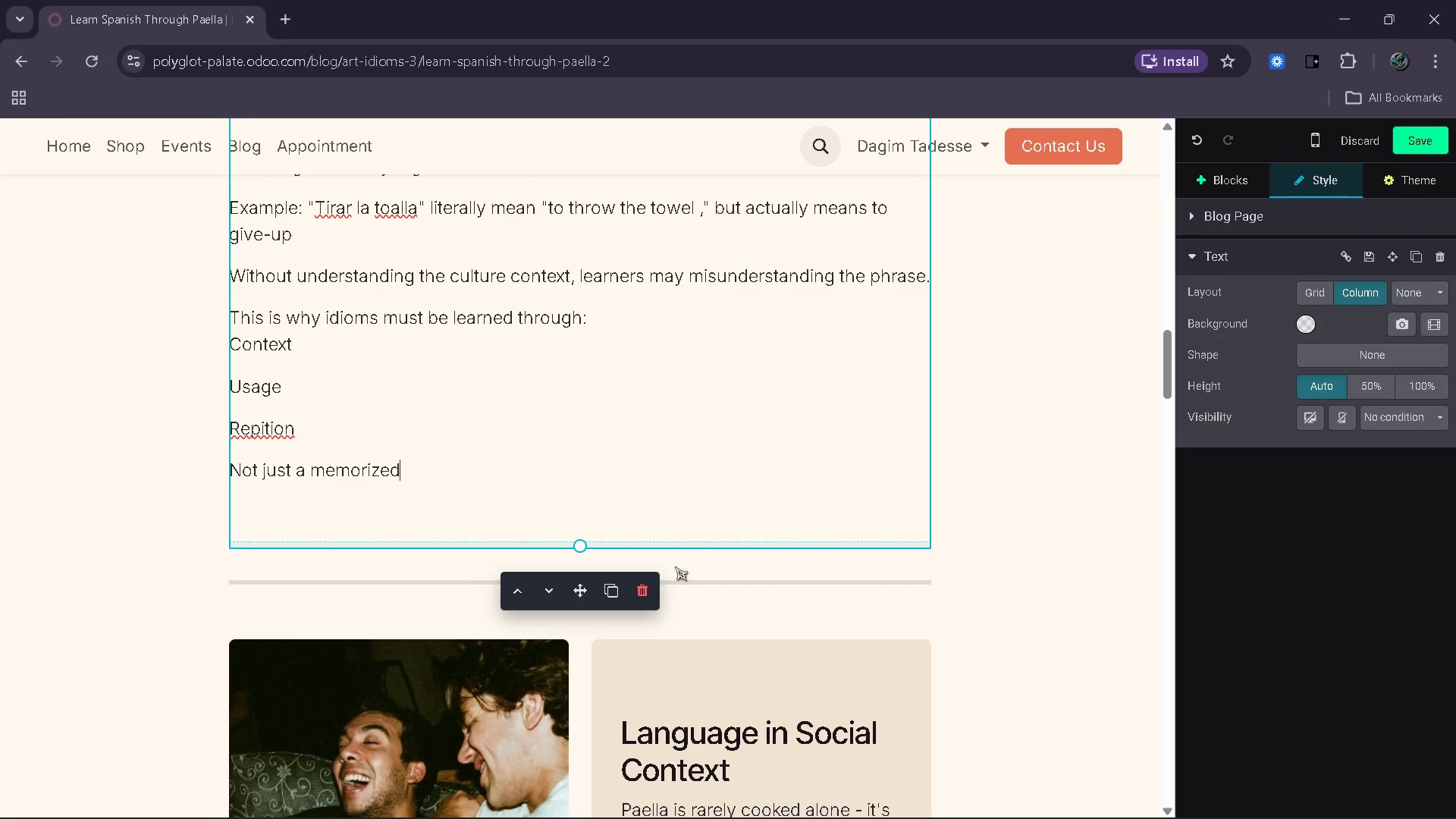 
key(Backspace)
 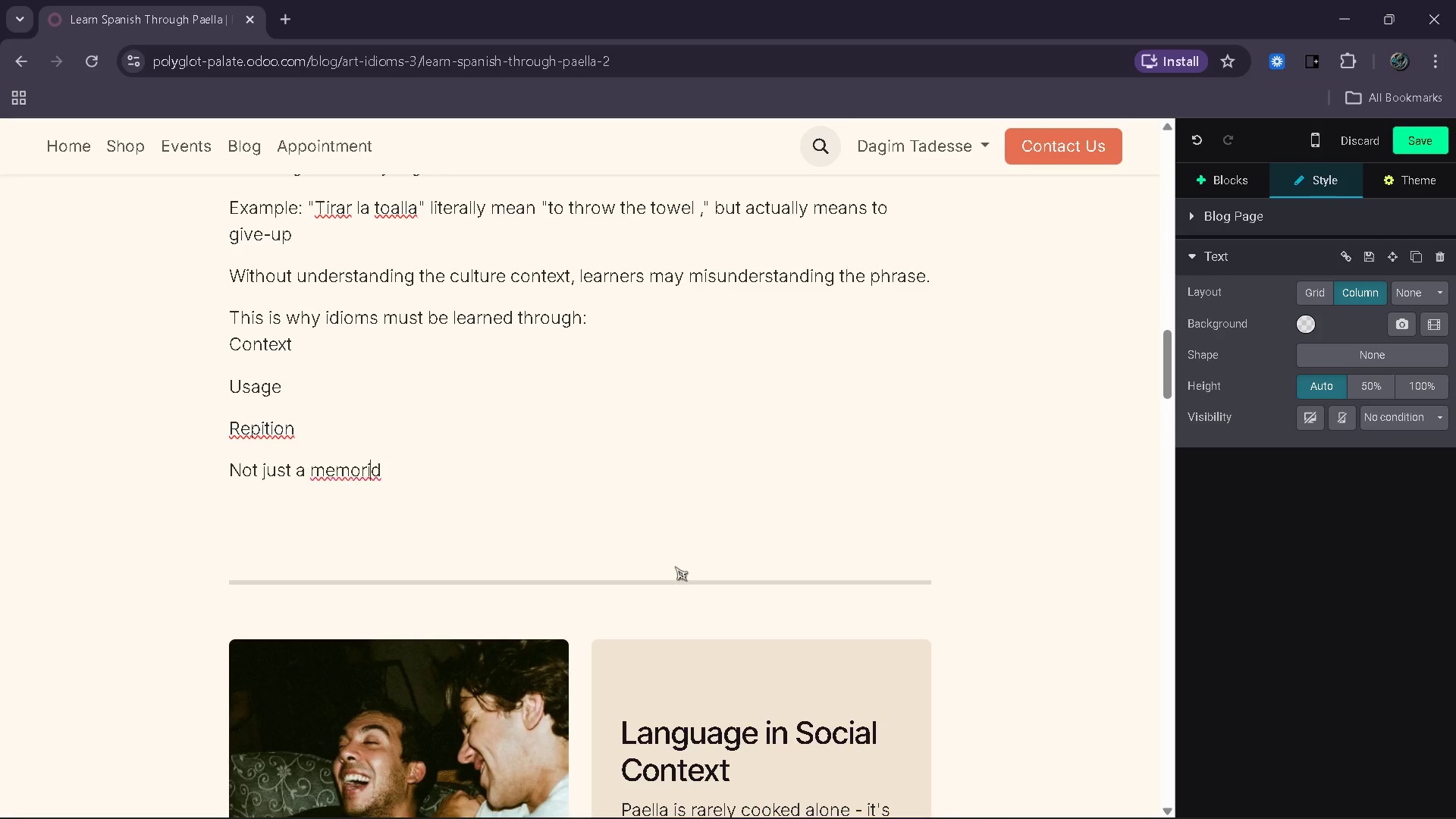 
key(ArrowRight)
 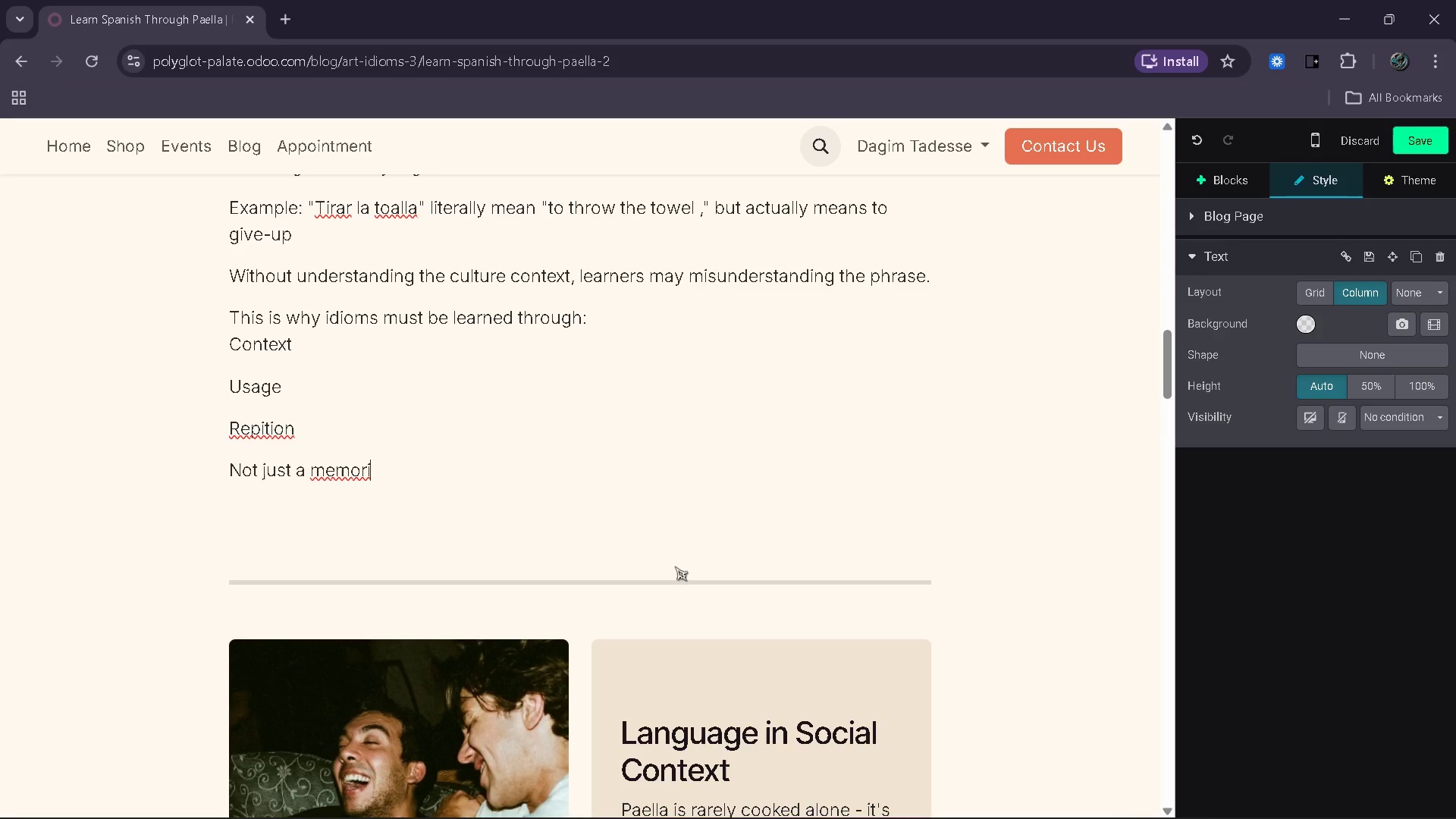 
key(Backspace)
type(ation.)
 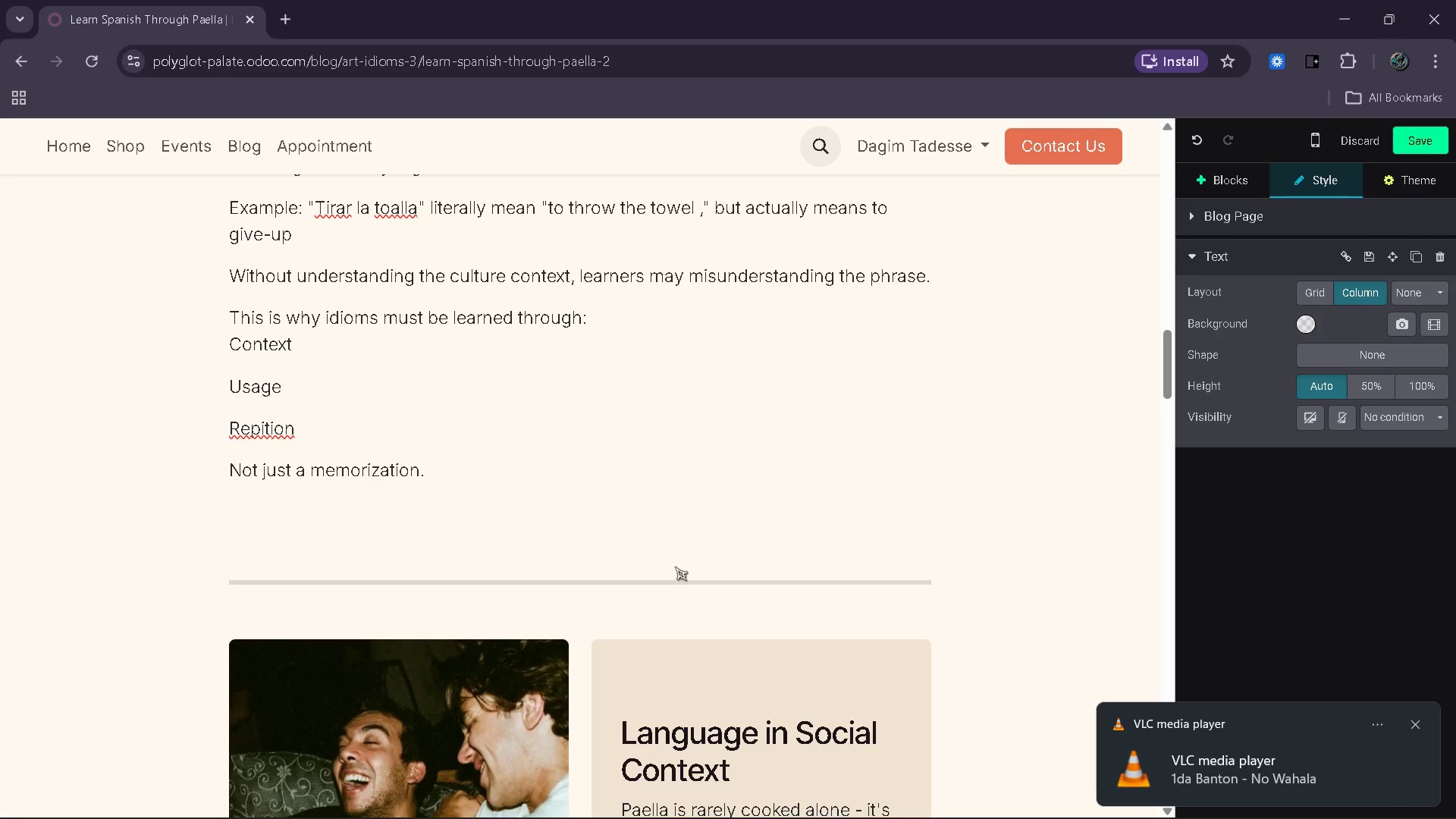 